 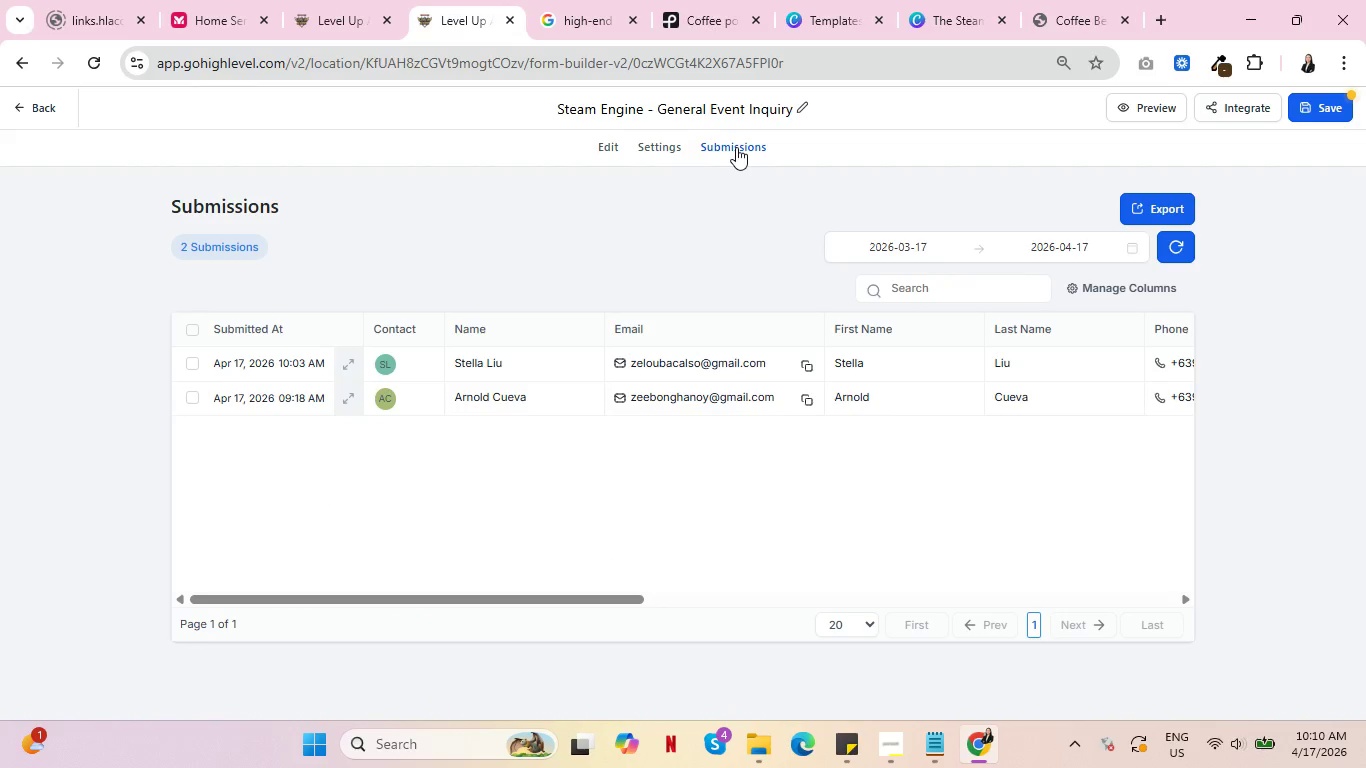 
left_click([609, 145])
 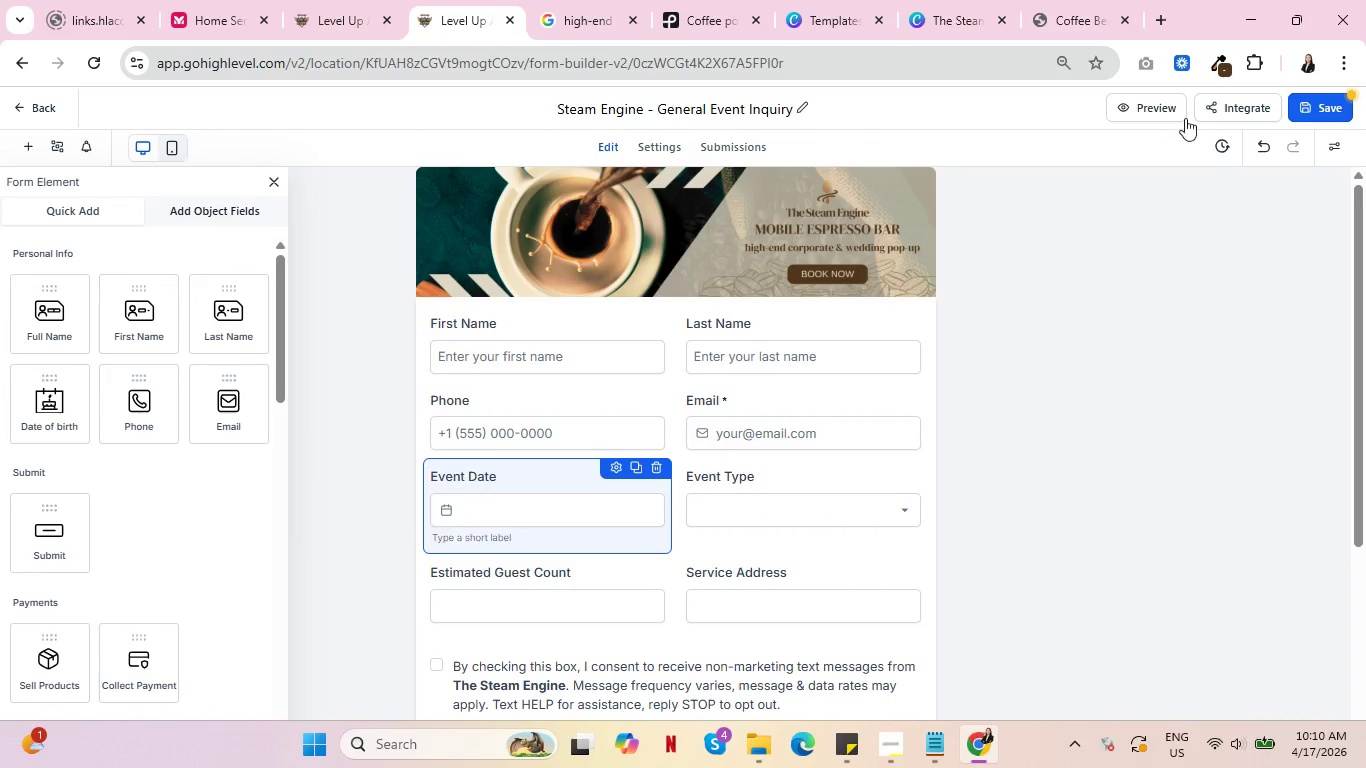 
left_click([1315, 101])
 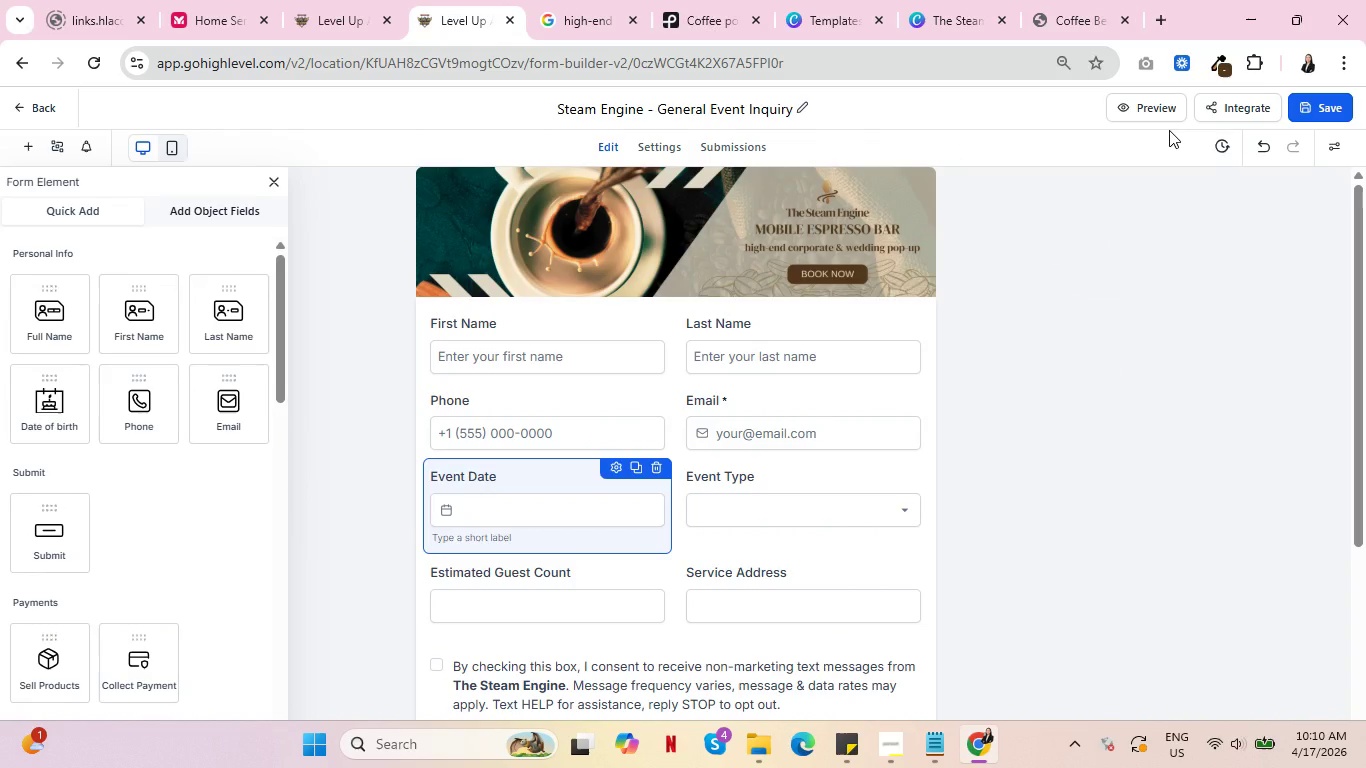 
wait(5.55)
 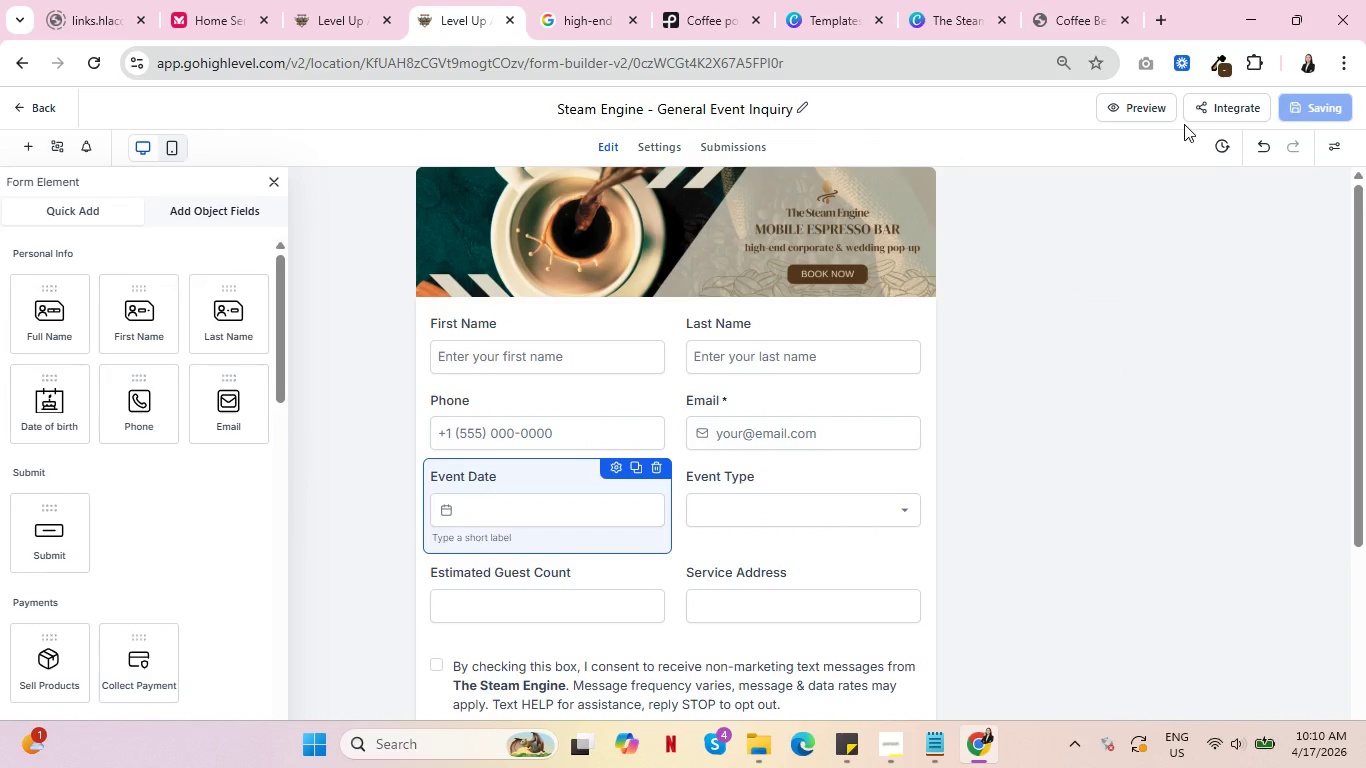 
left_click([1150, 108])
 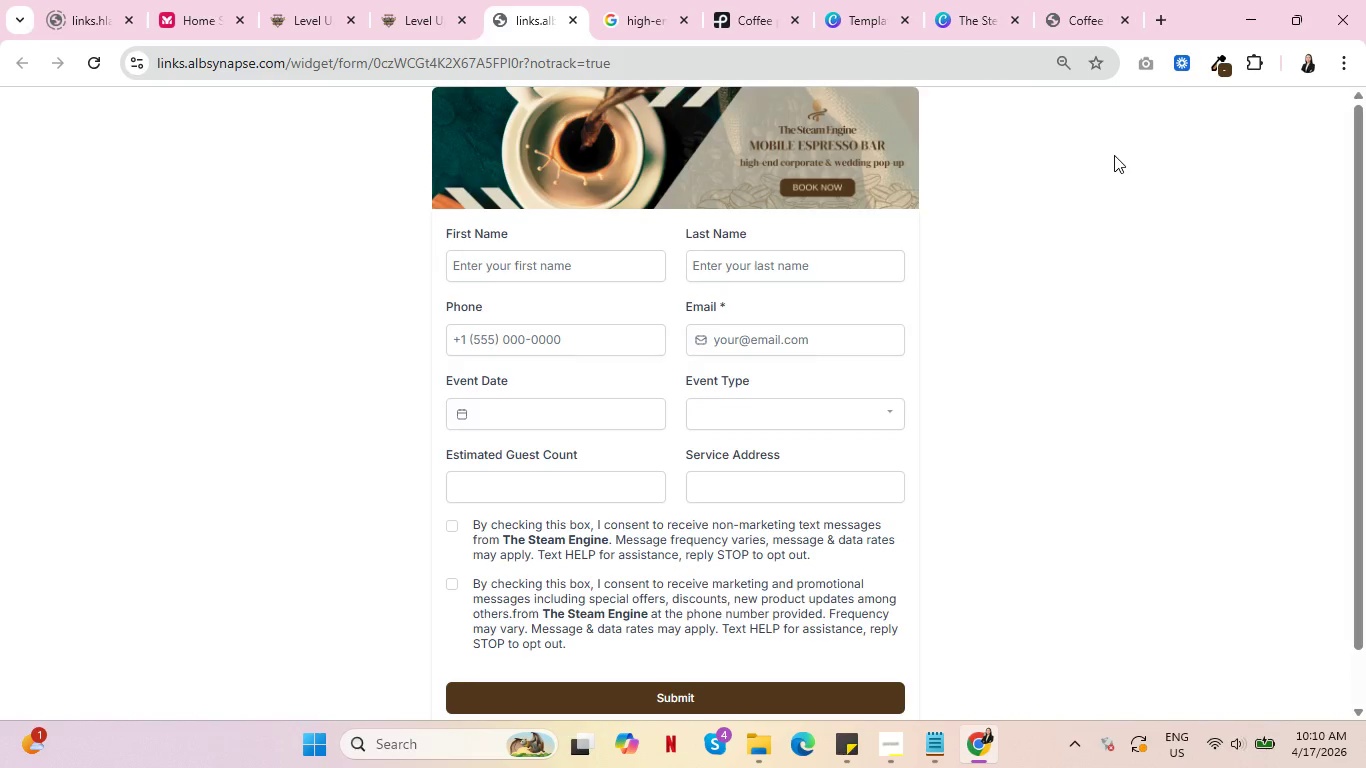 
wait(8.7)
 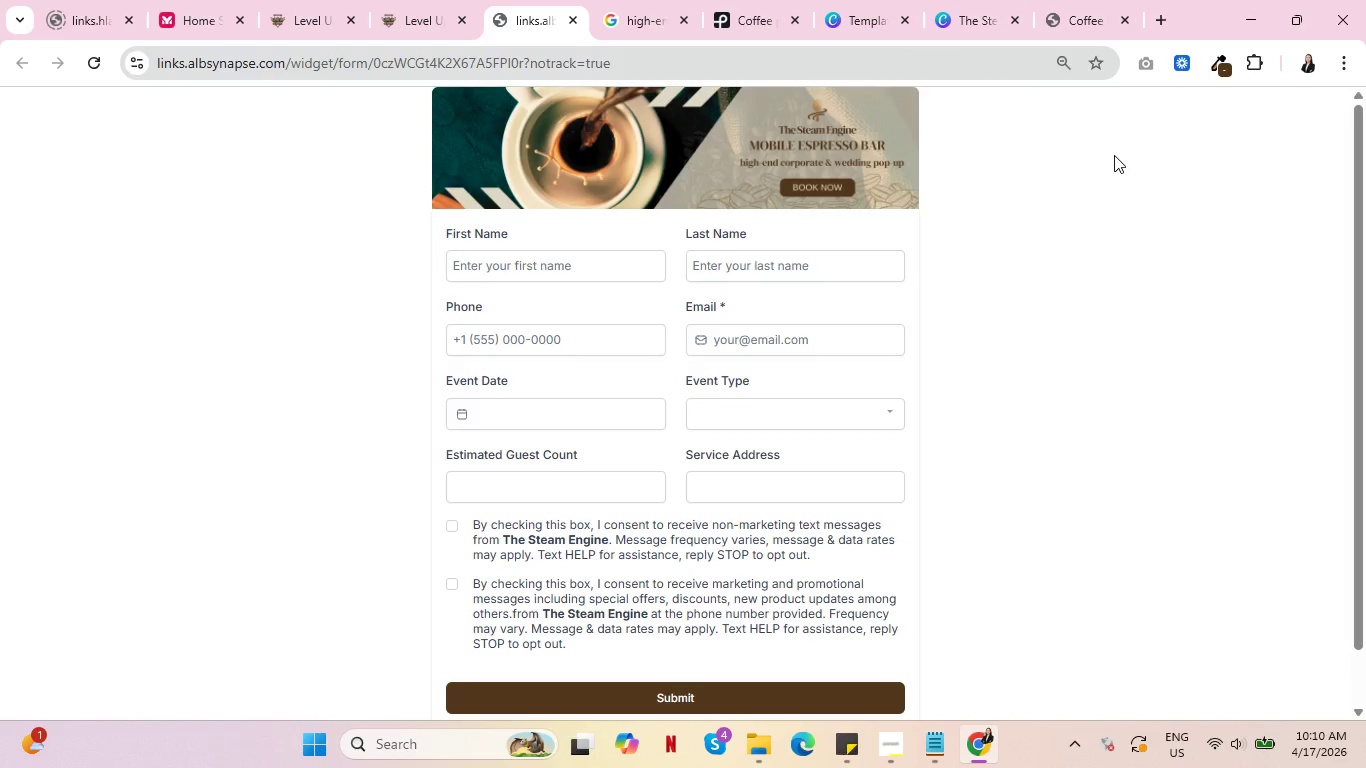 
left_click([318, 34])
 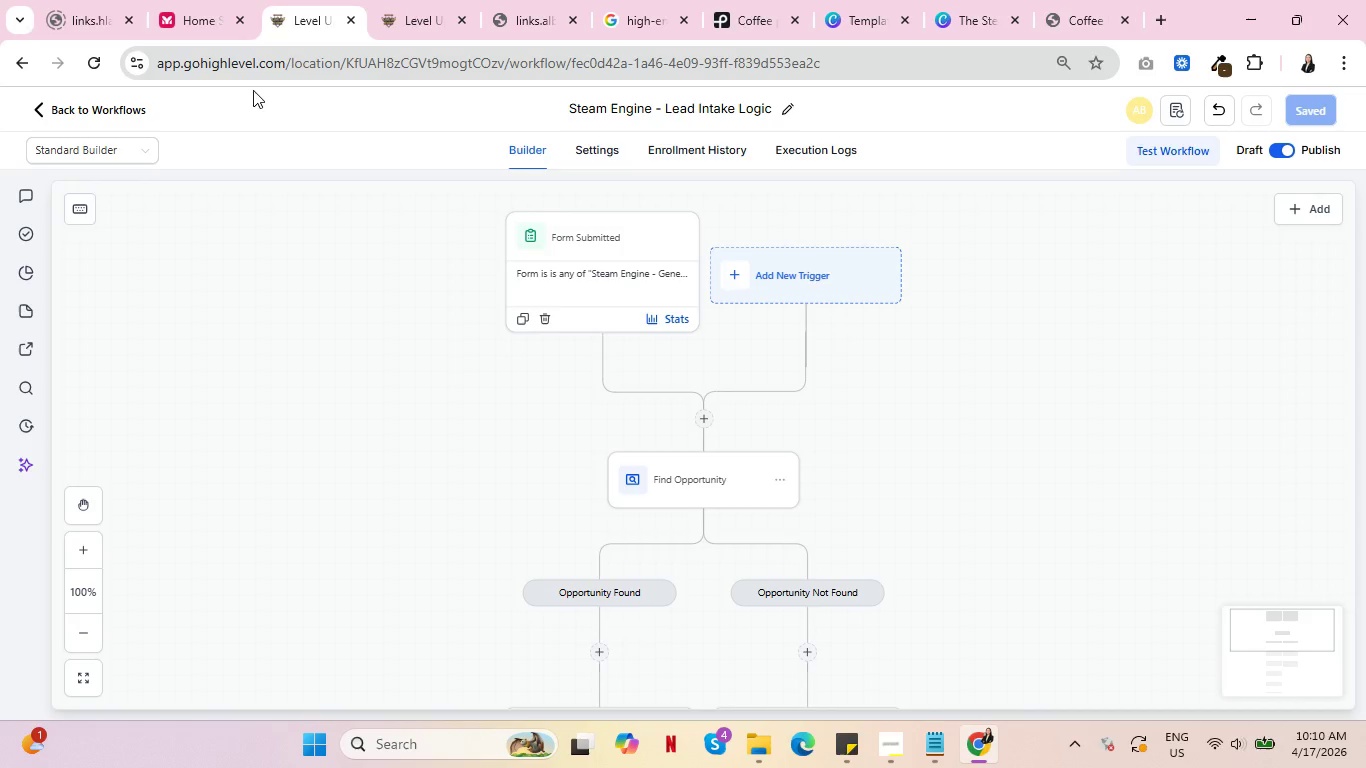 
left_click([432, 0])
 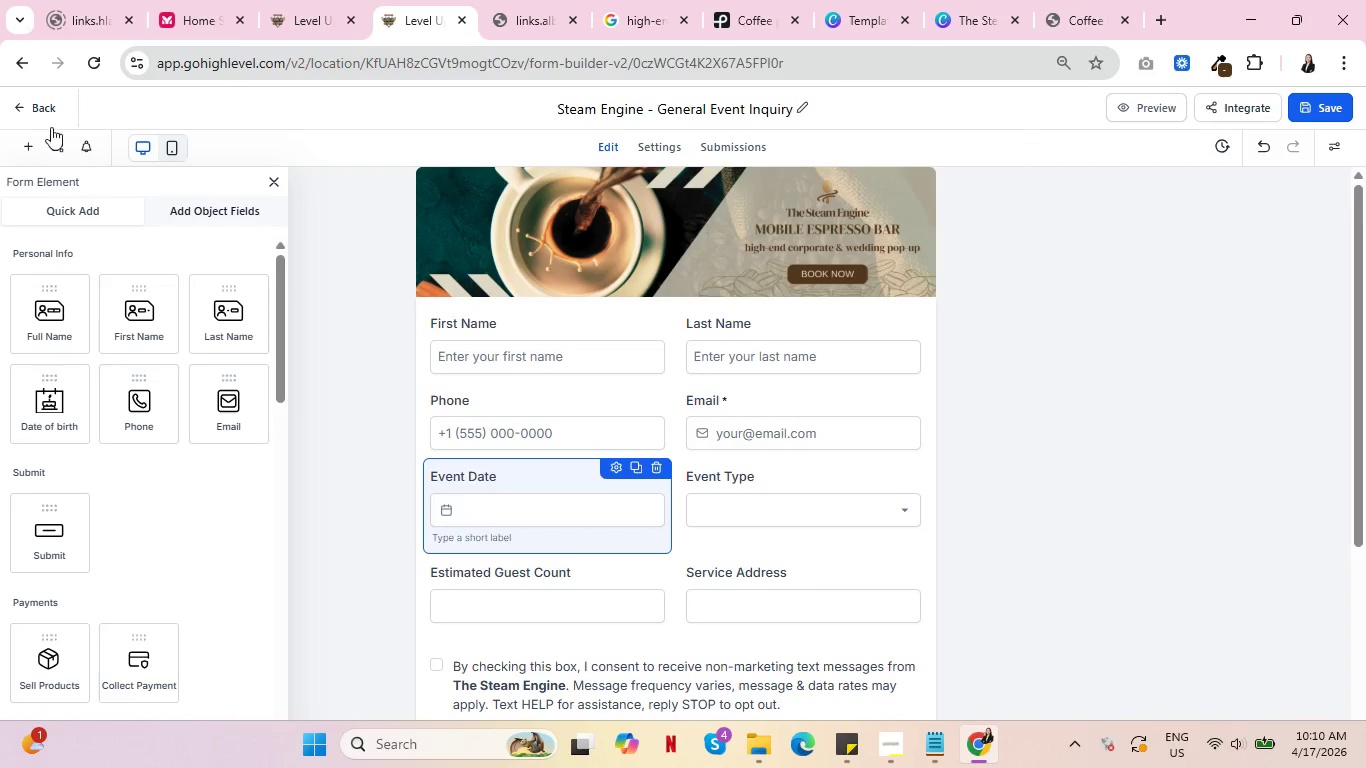 
left_click([45, 110])
 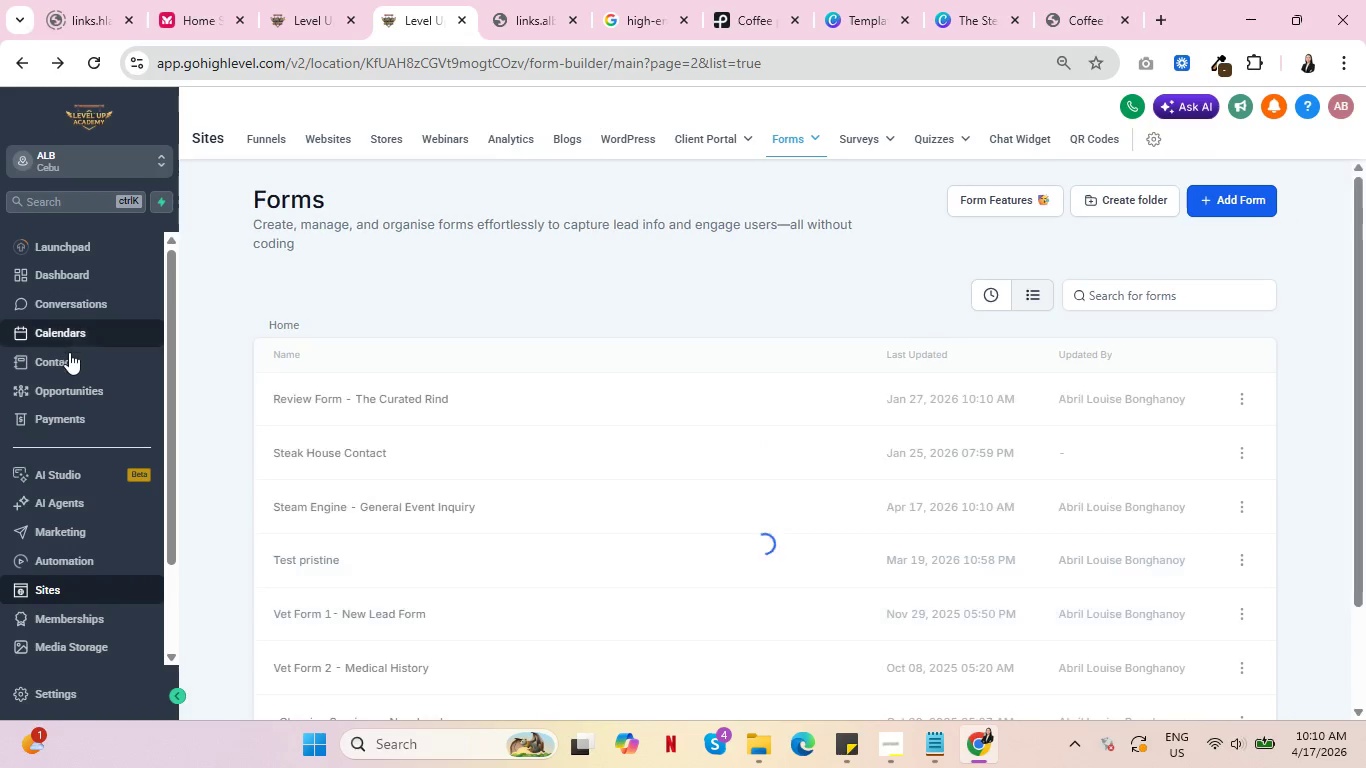 
left_click([70, 362])
 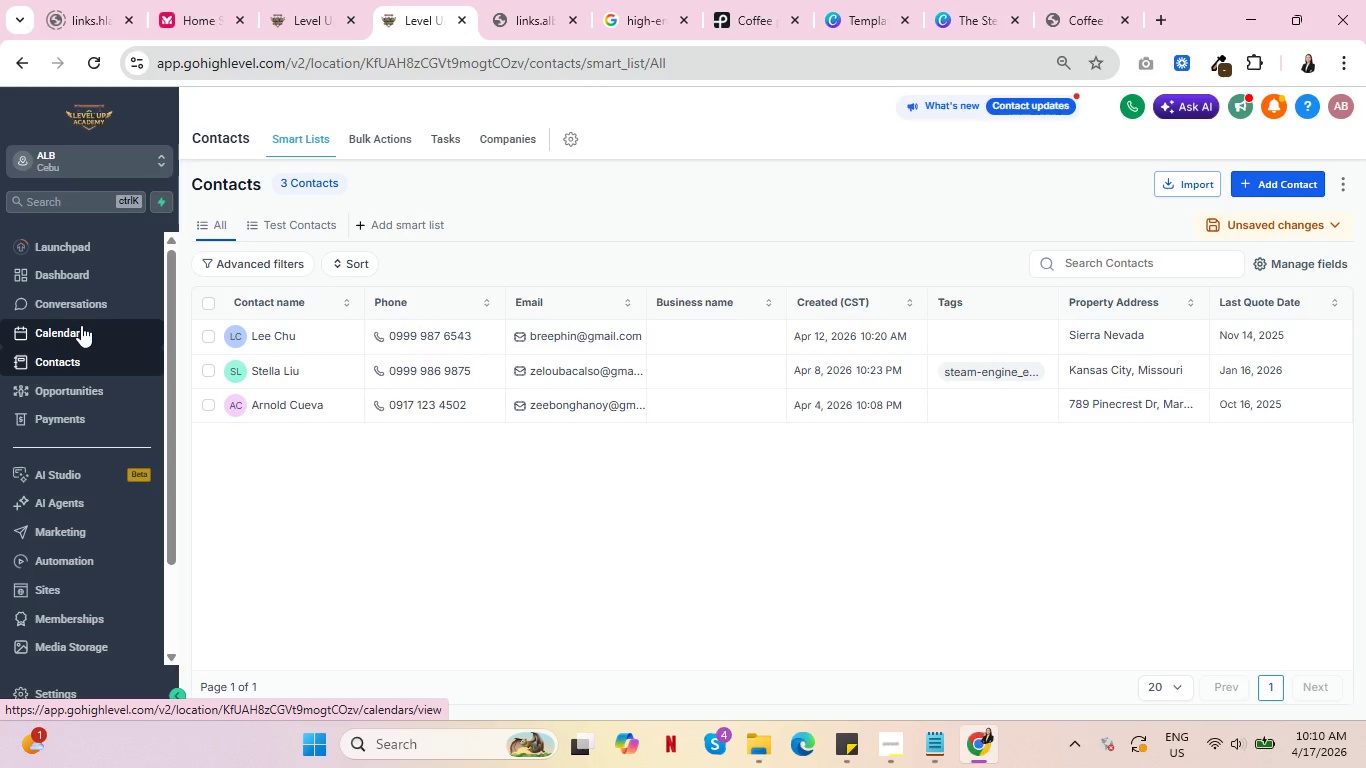 
wait(13.59)
 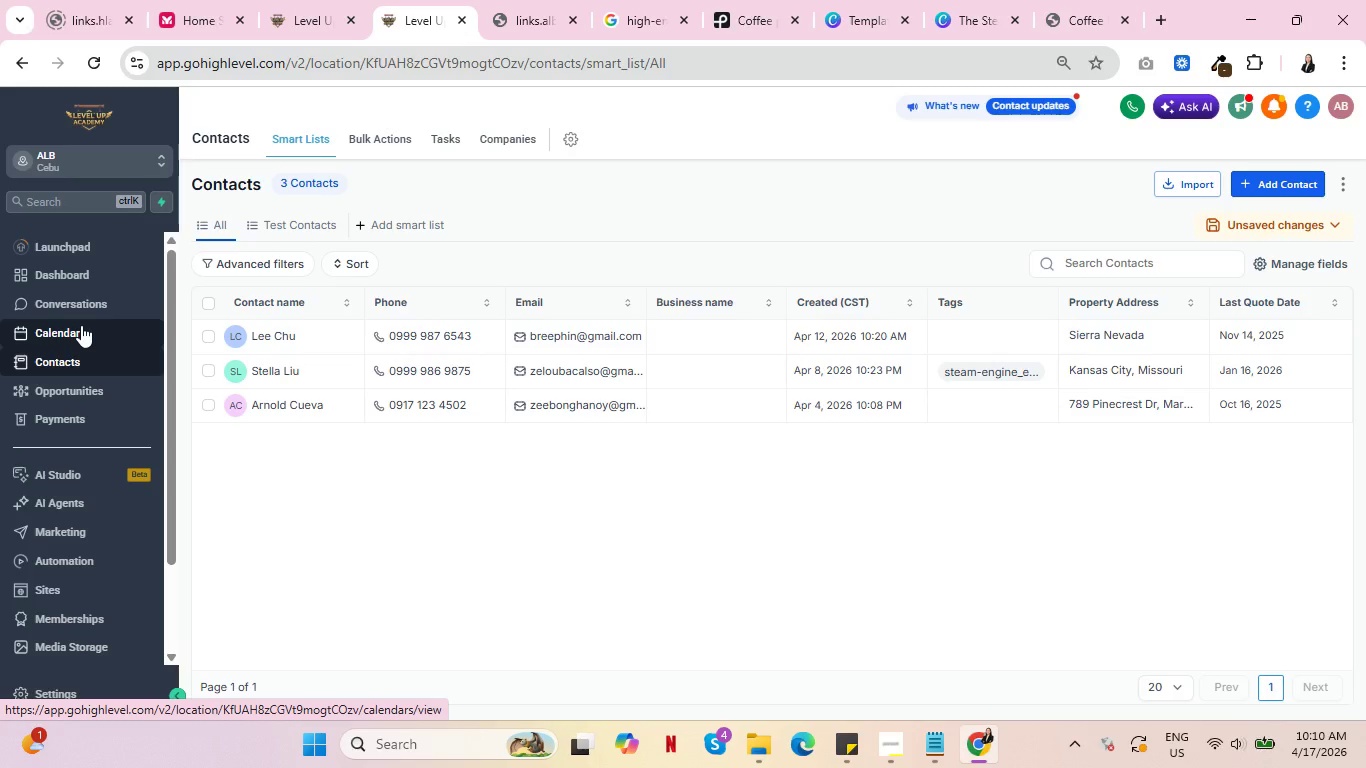 
left_click([313, 406])
 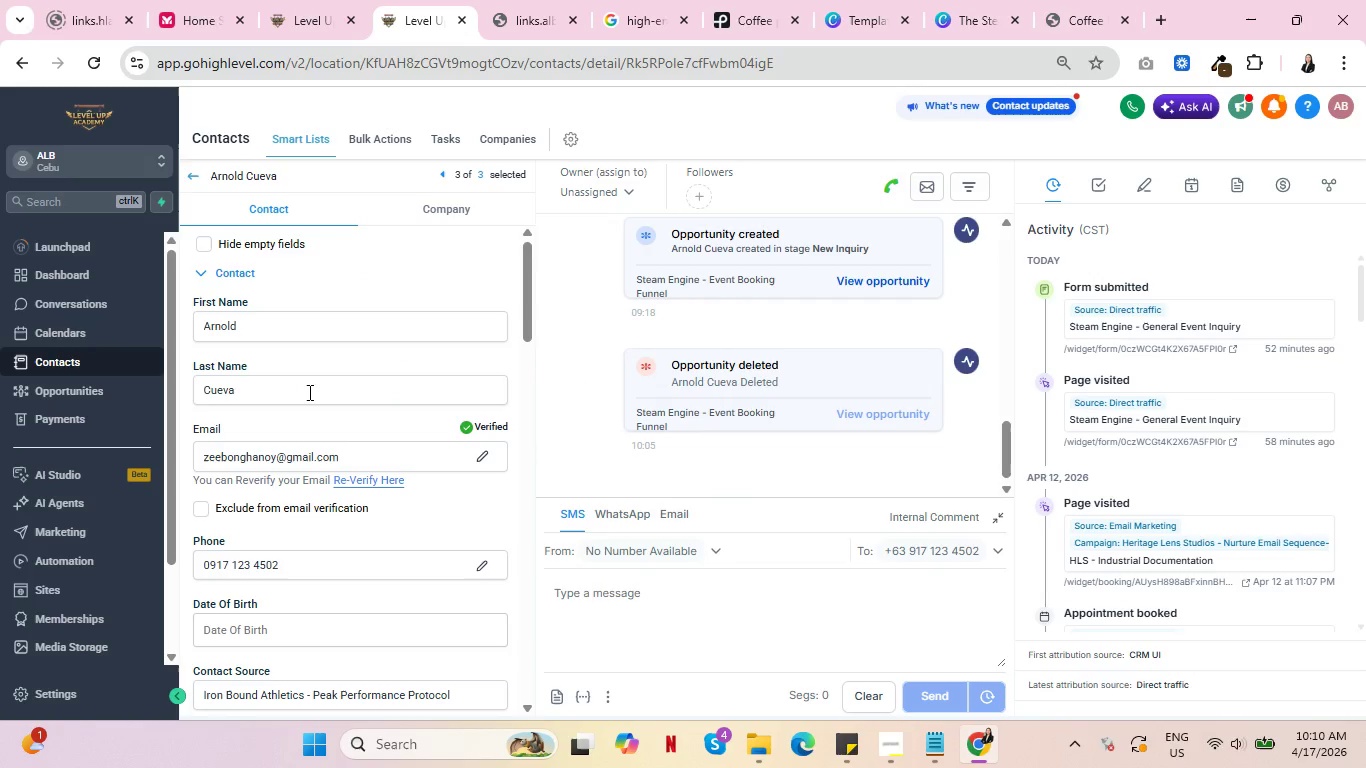 
left_click_drag(start_coordinate=[282, 319], to_coordinate=[201, 319])
 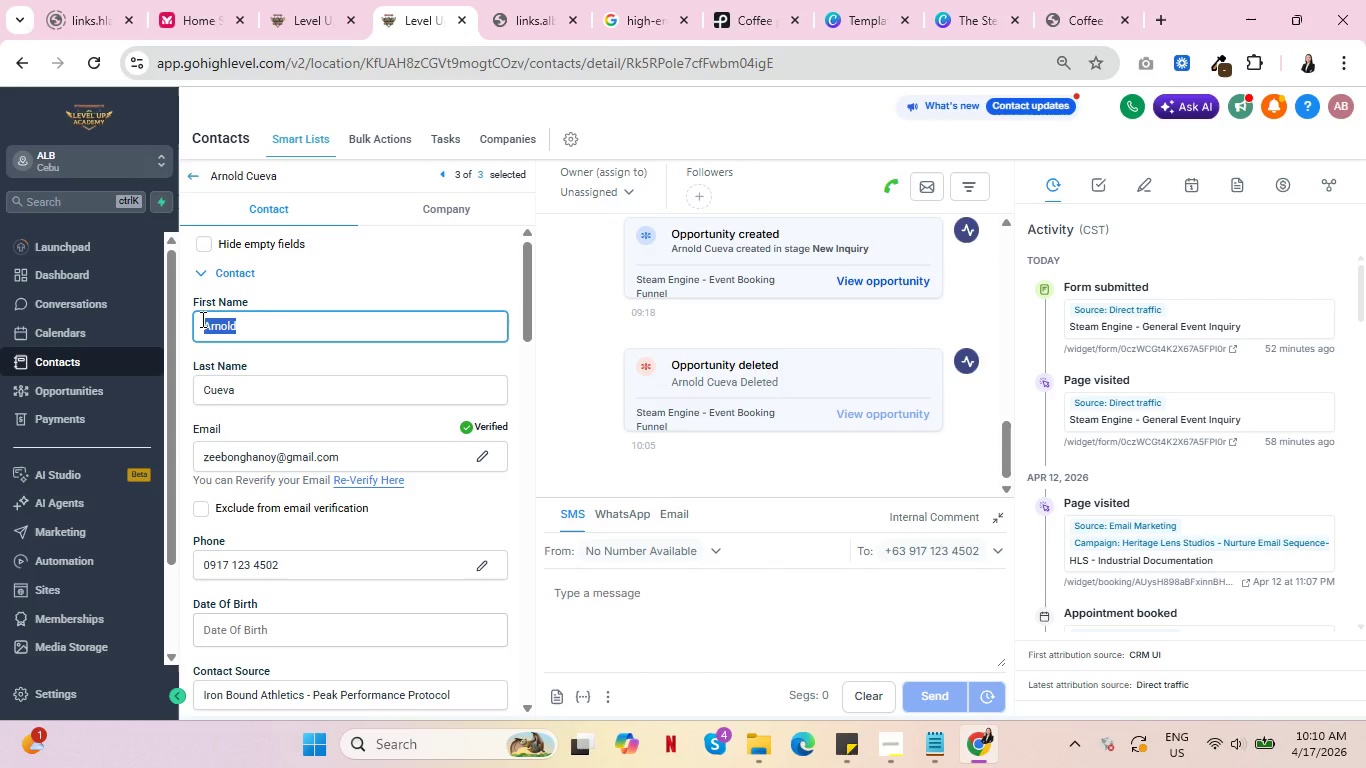 
key(Control+C)
 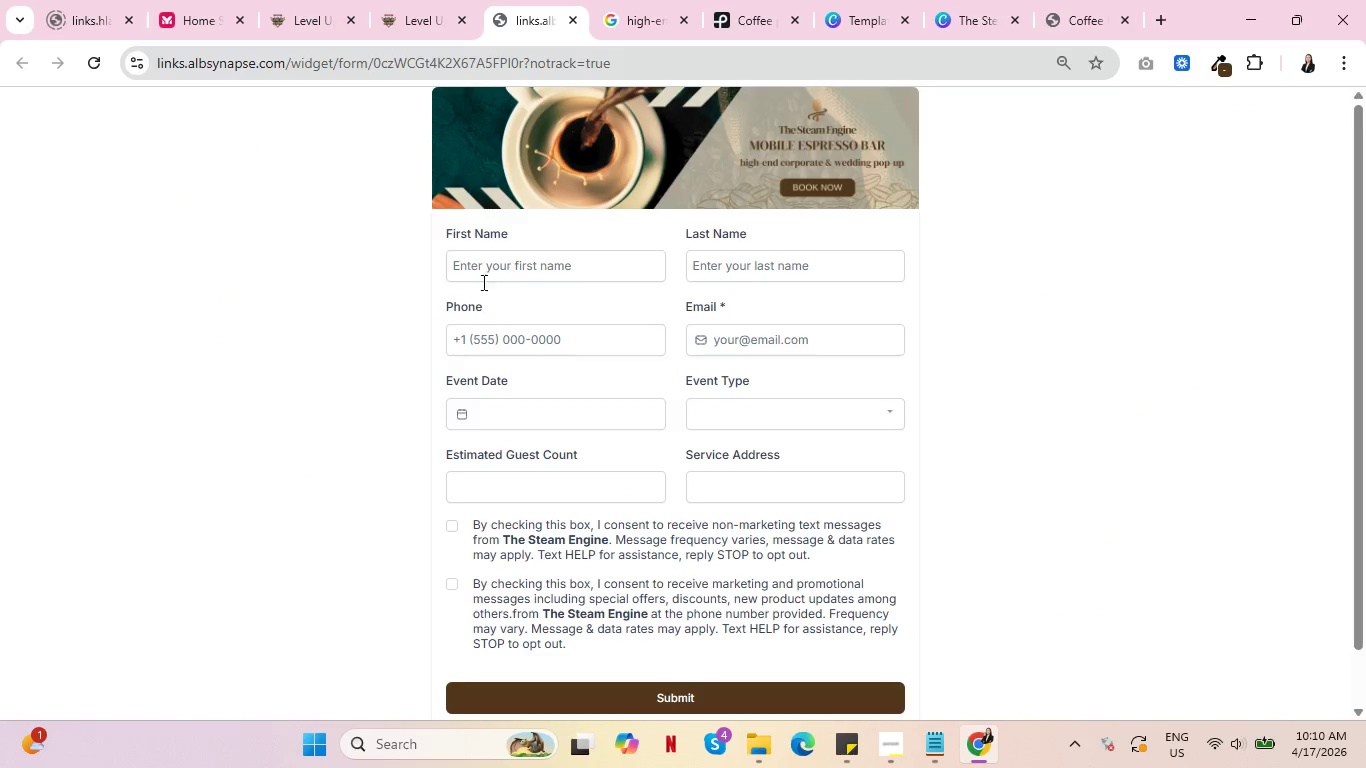 
left_click([490, 266])
 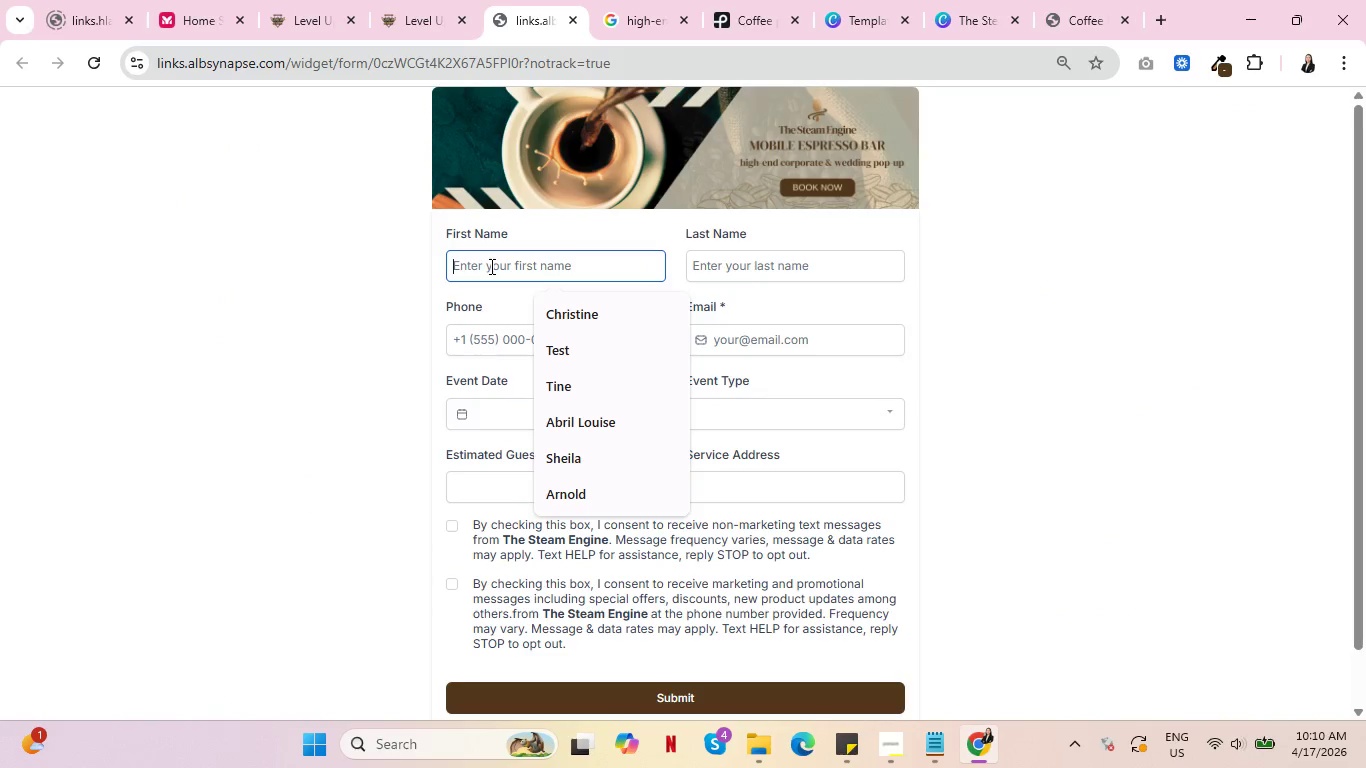 
key(Control+V)
 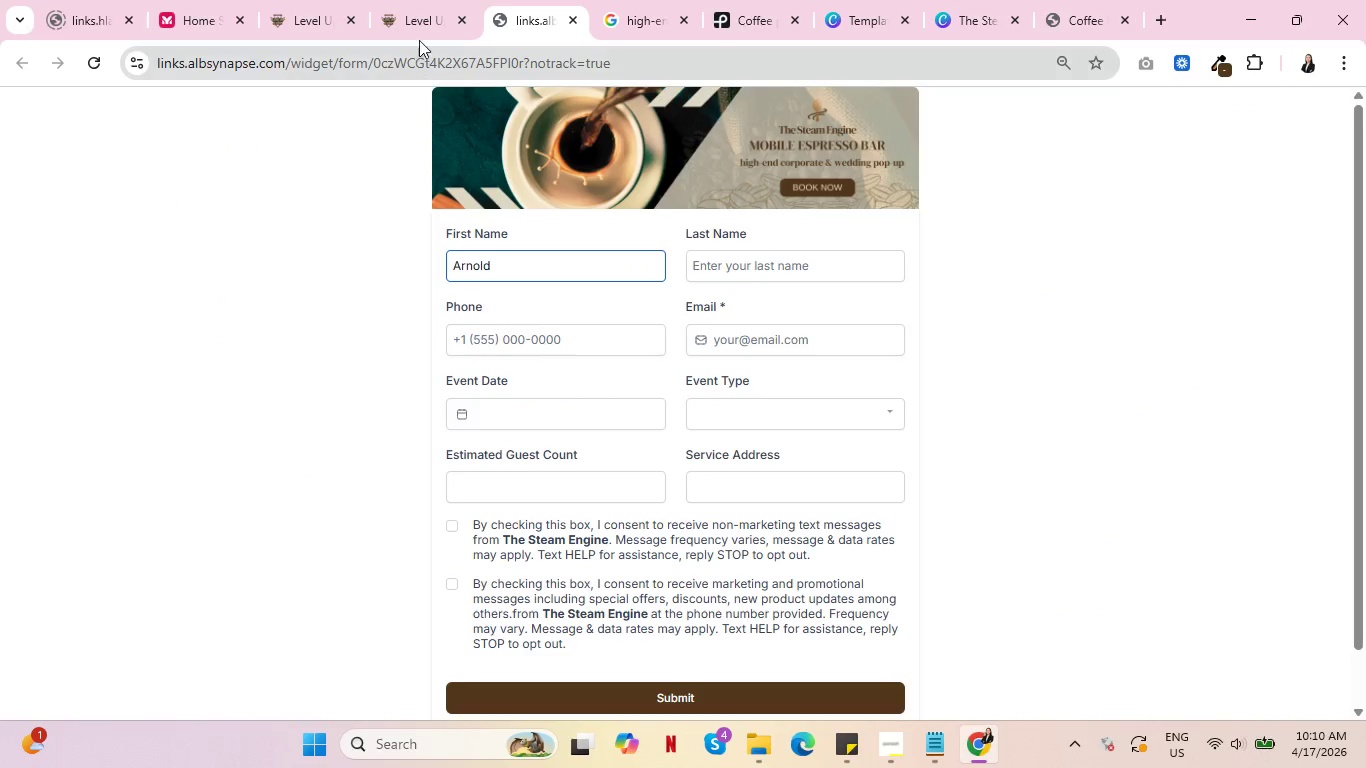 
left_click([417, 24])
 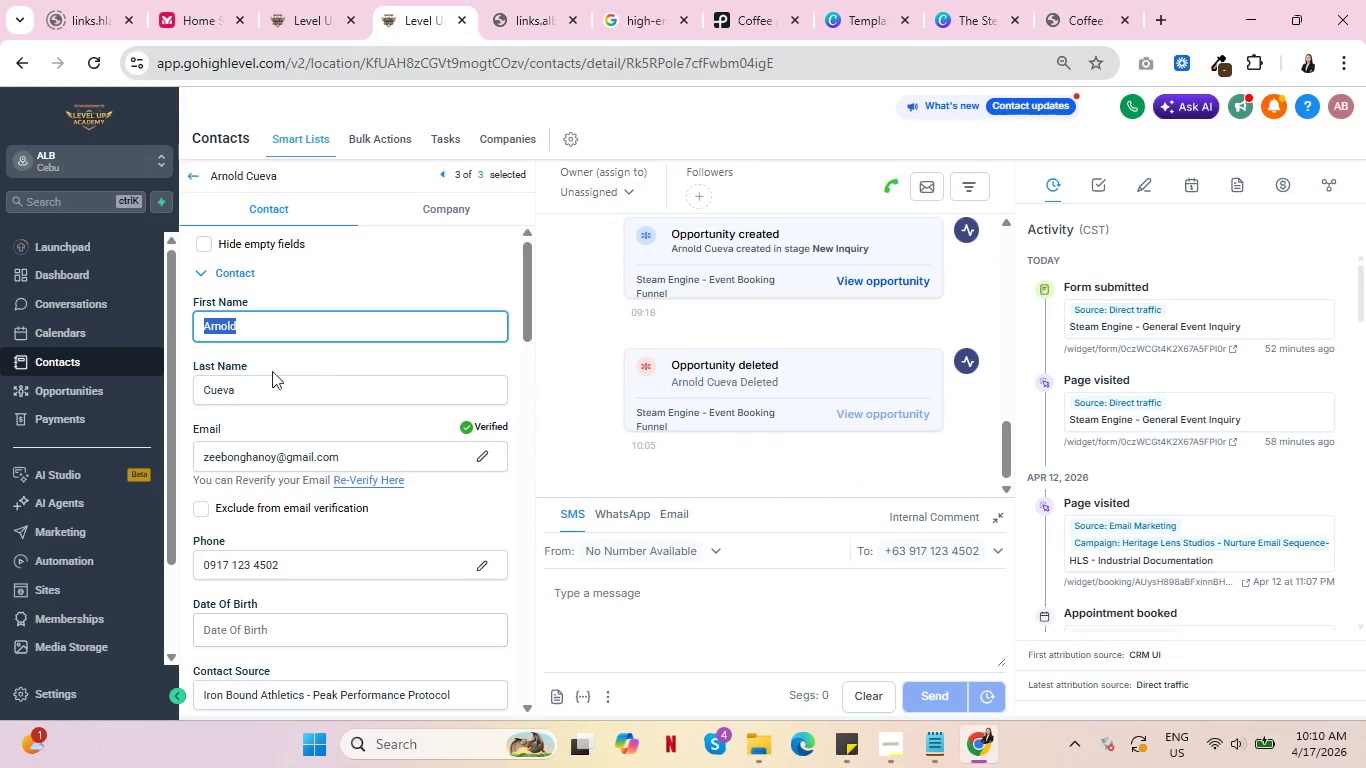 
left_click_drag(start_coordinate=[265, 374], to_coordinate=[177, 393])
 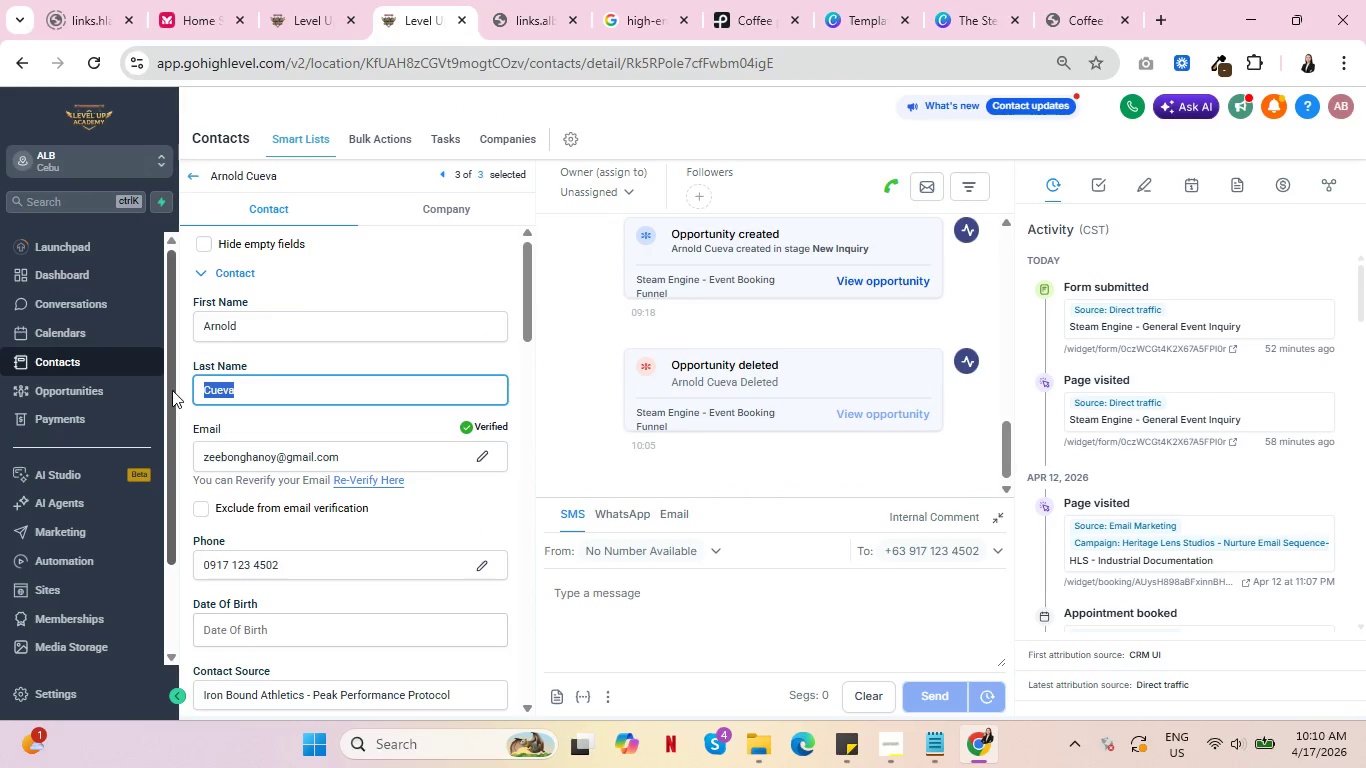 
key(Control+C)
 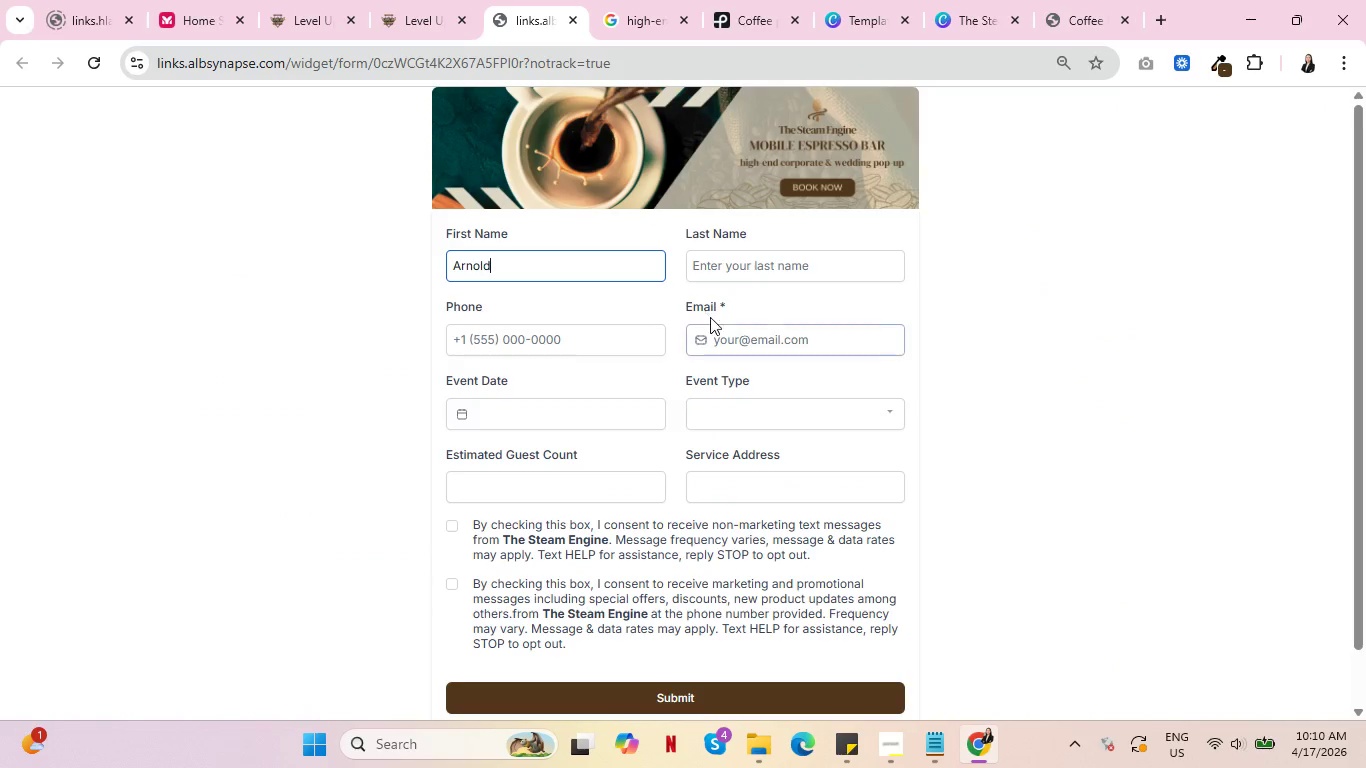 
left_click([740, 263])
 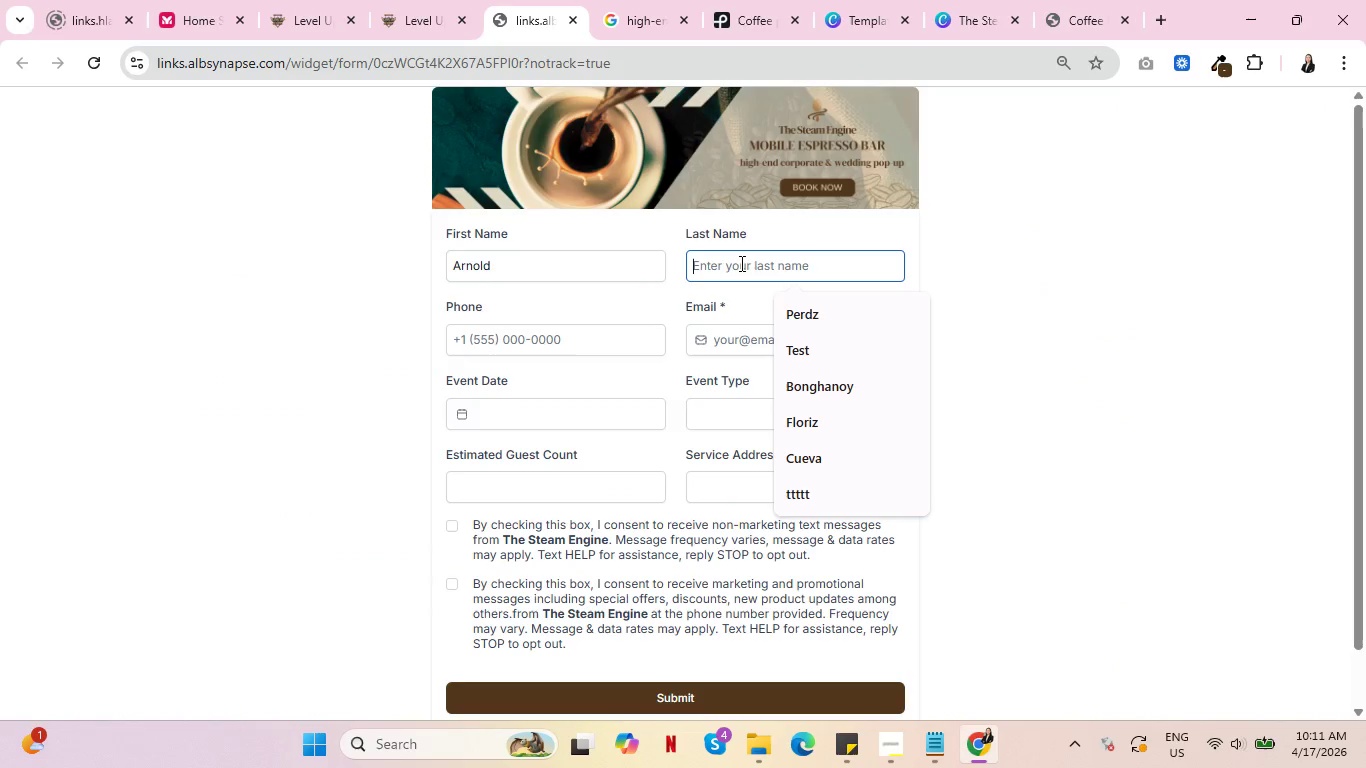 
key(Control+V)
 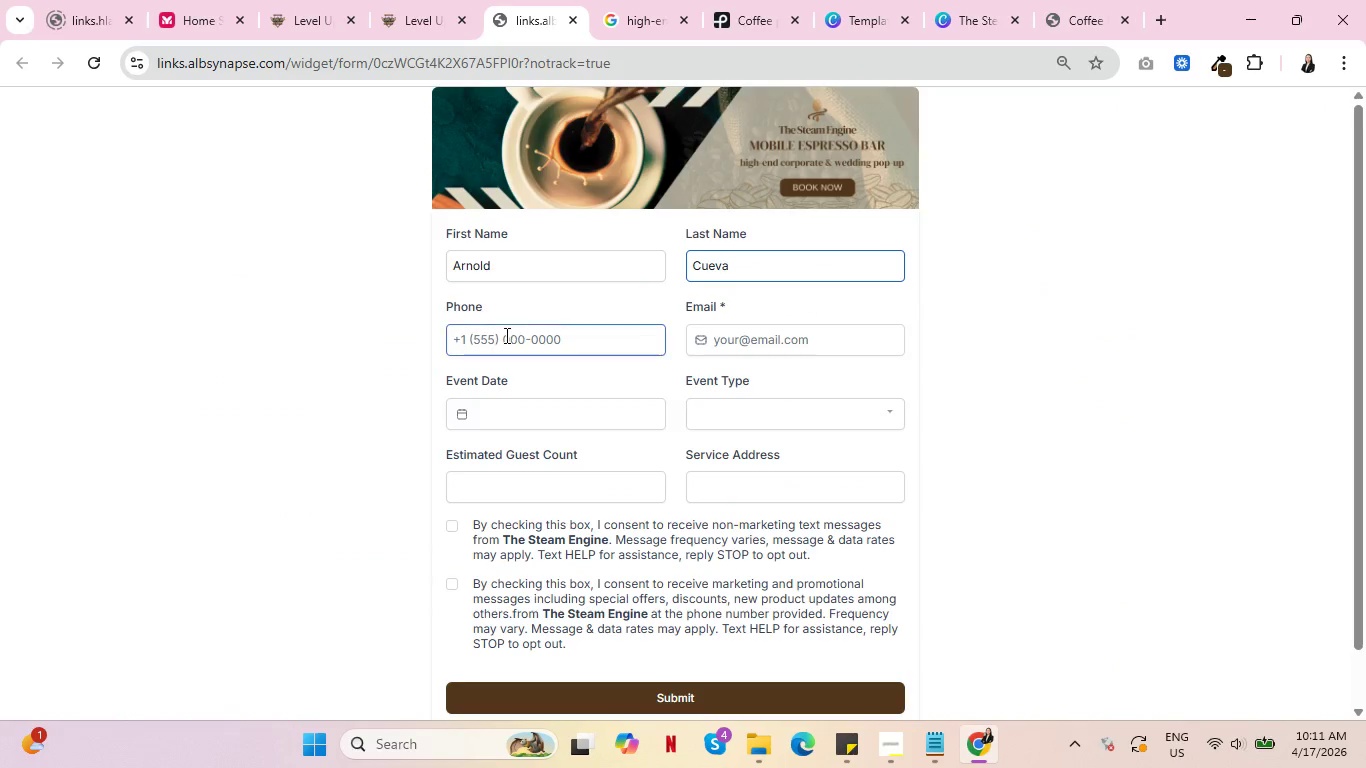 
left_click([505, 335])
 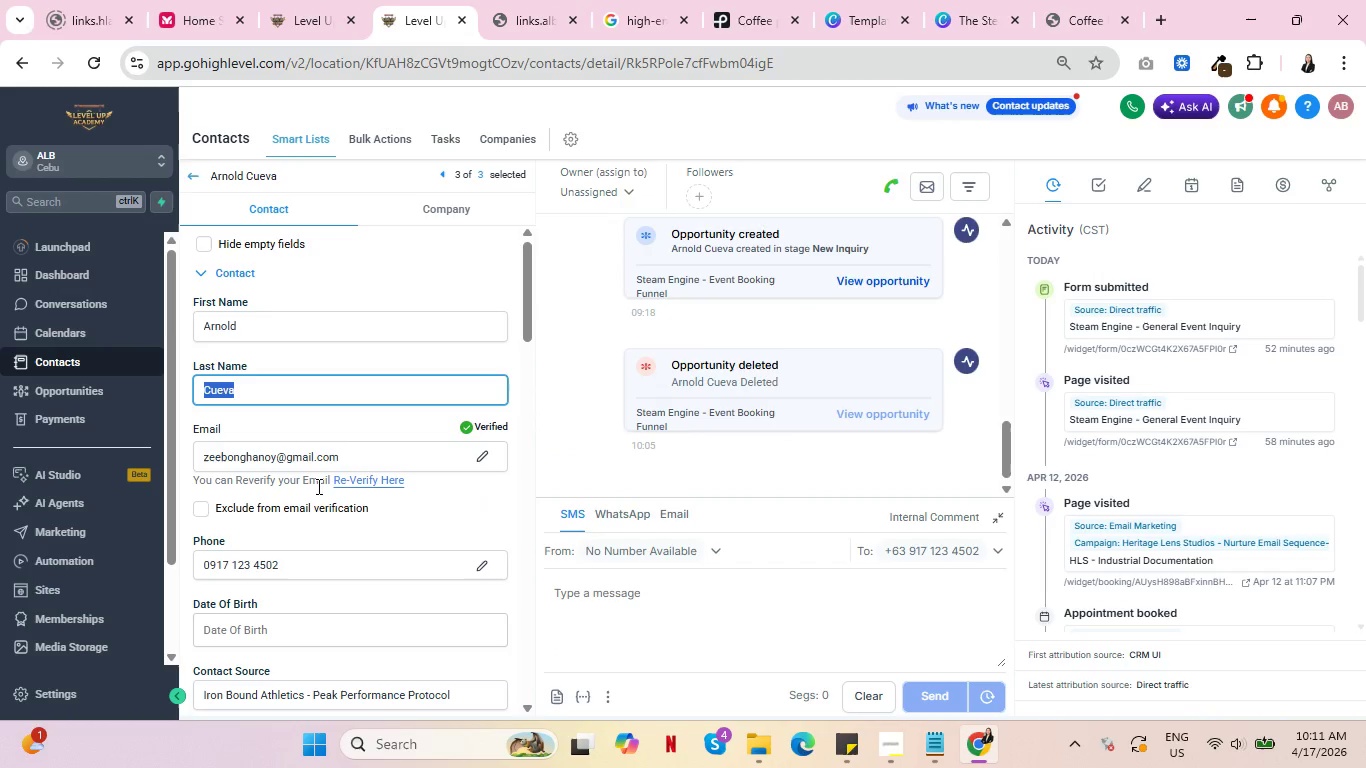 
left_click_drag(start_coordinate=[289, 569], to_coordinate=[196, 572])
 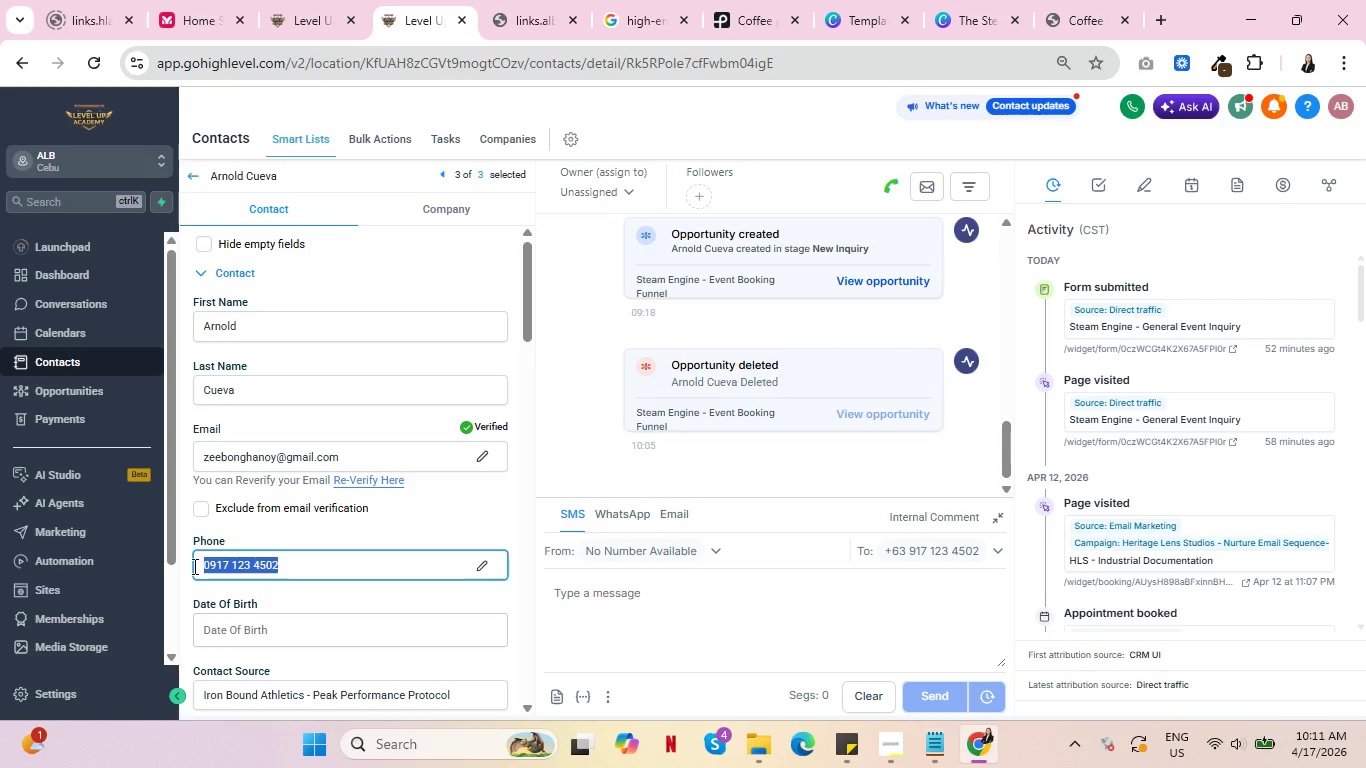 
key(Control+C)
 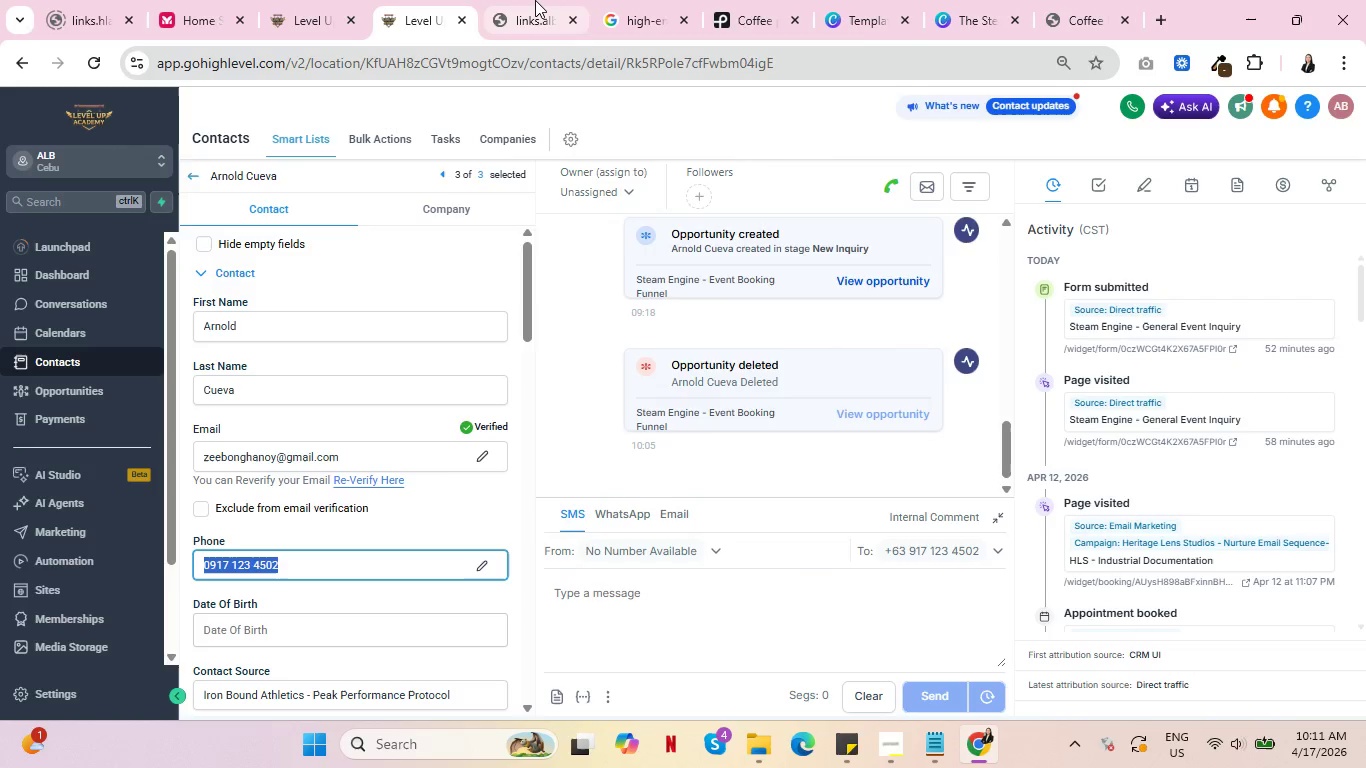 
left_click([535, 0])
 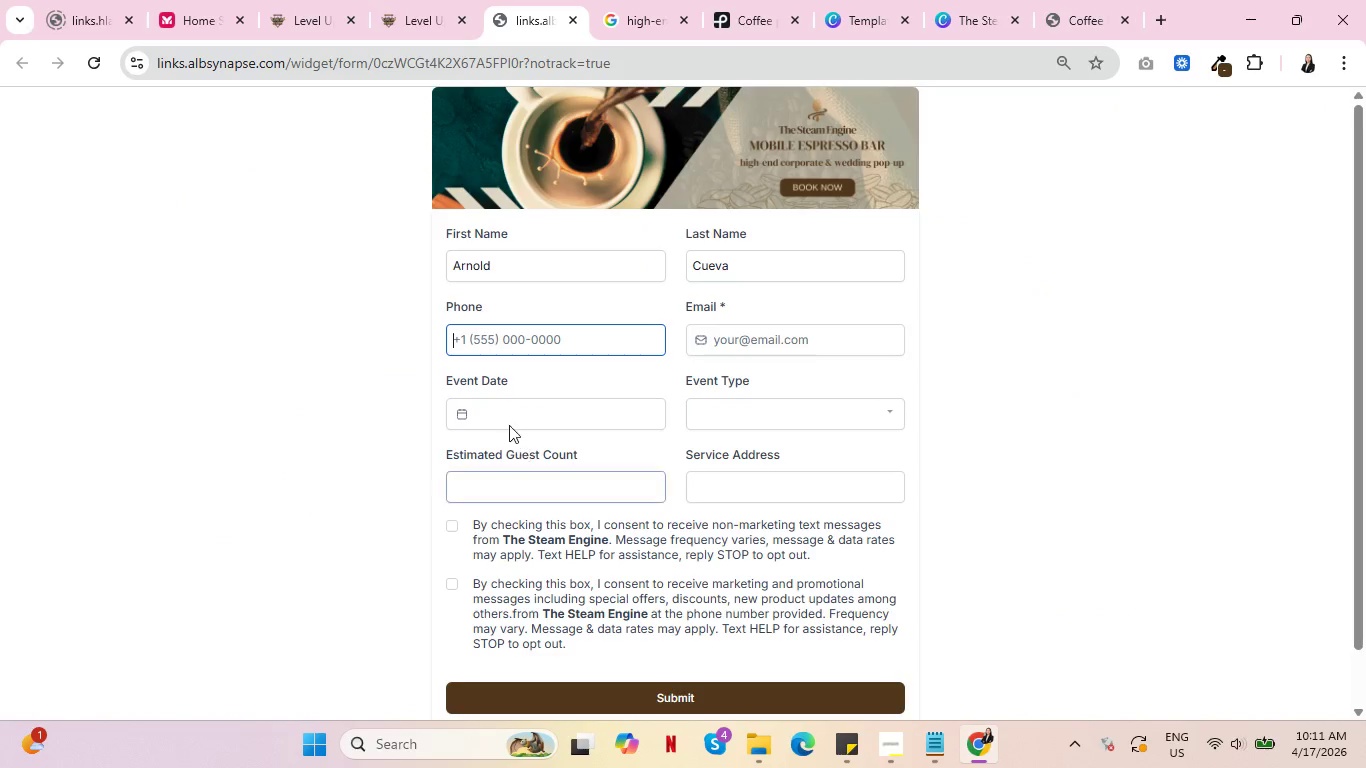 
key(Control+V)
 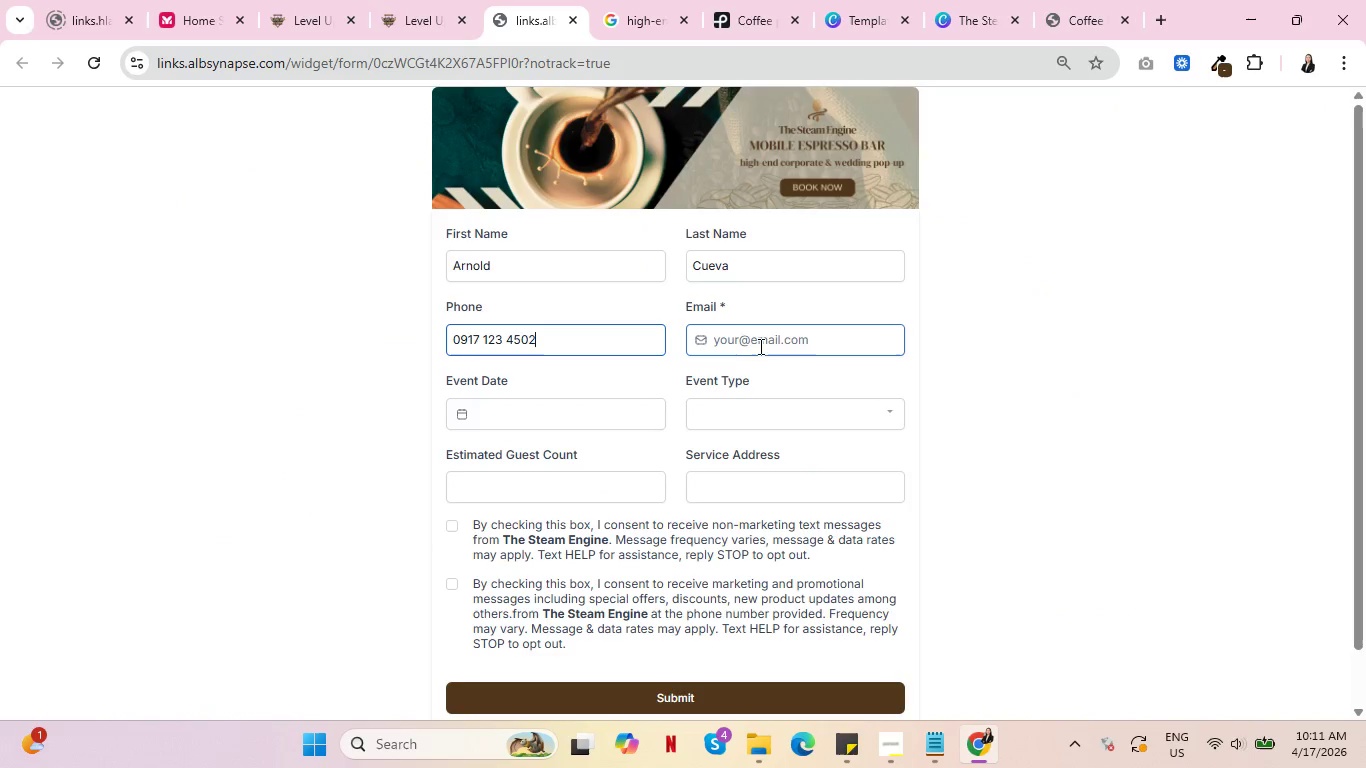 
left_click([761, 345])
 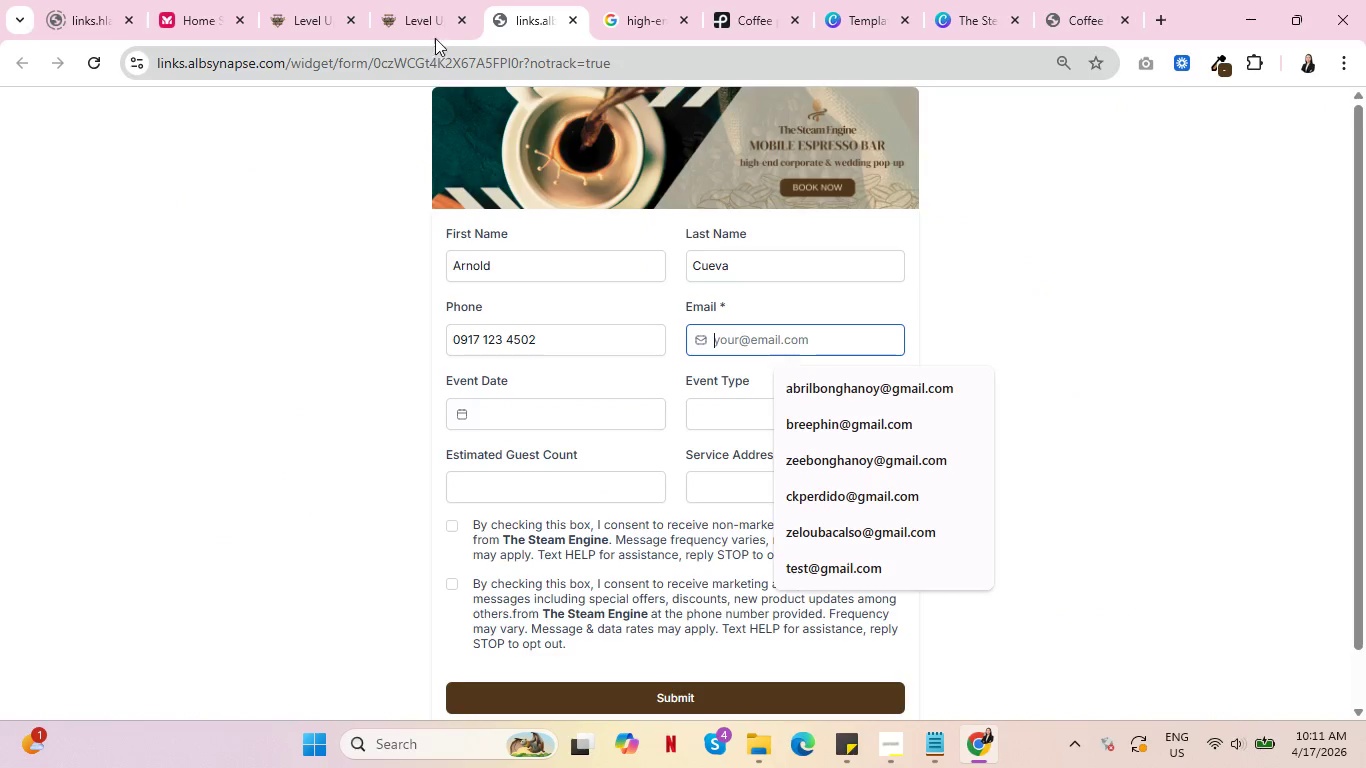 
left_click([413, 9])
 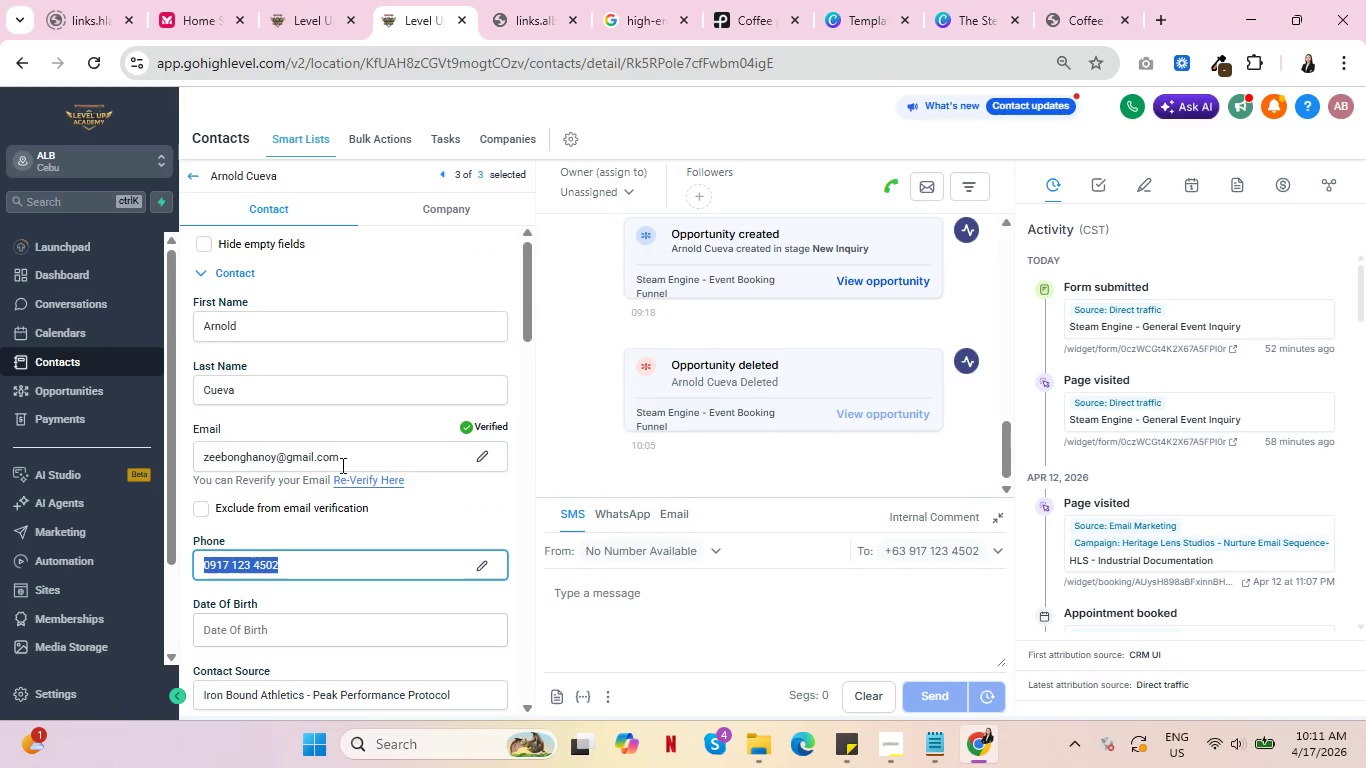 
left_click_drag(start_coordinate=[348, 460], to_coordinate=[190, 458])
 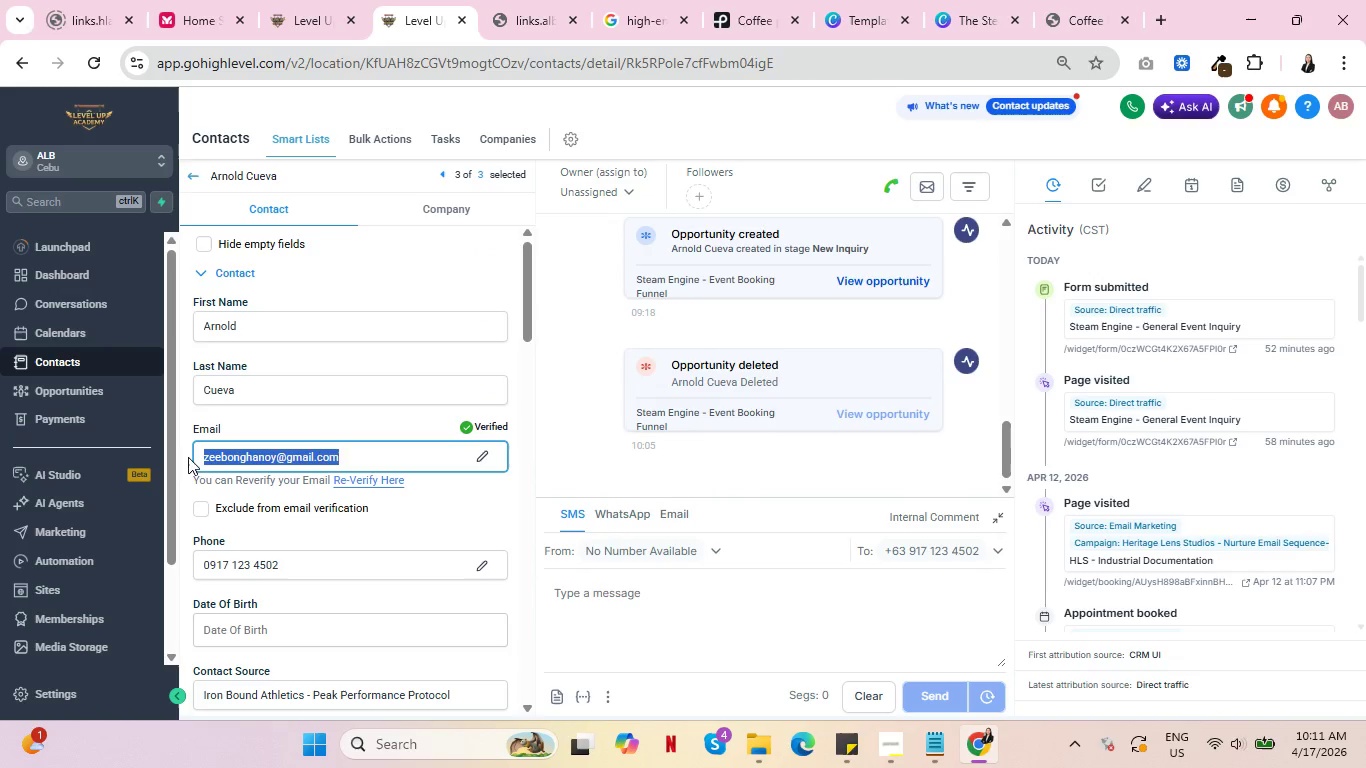 
key(Control+C)
 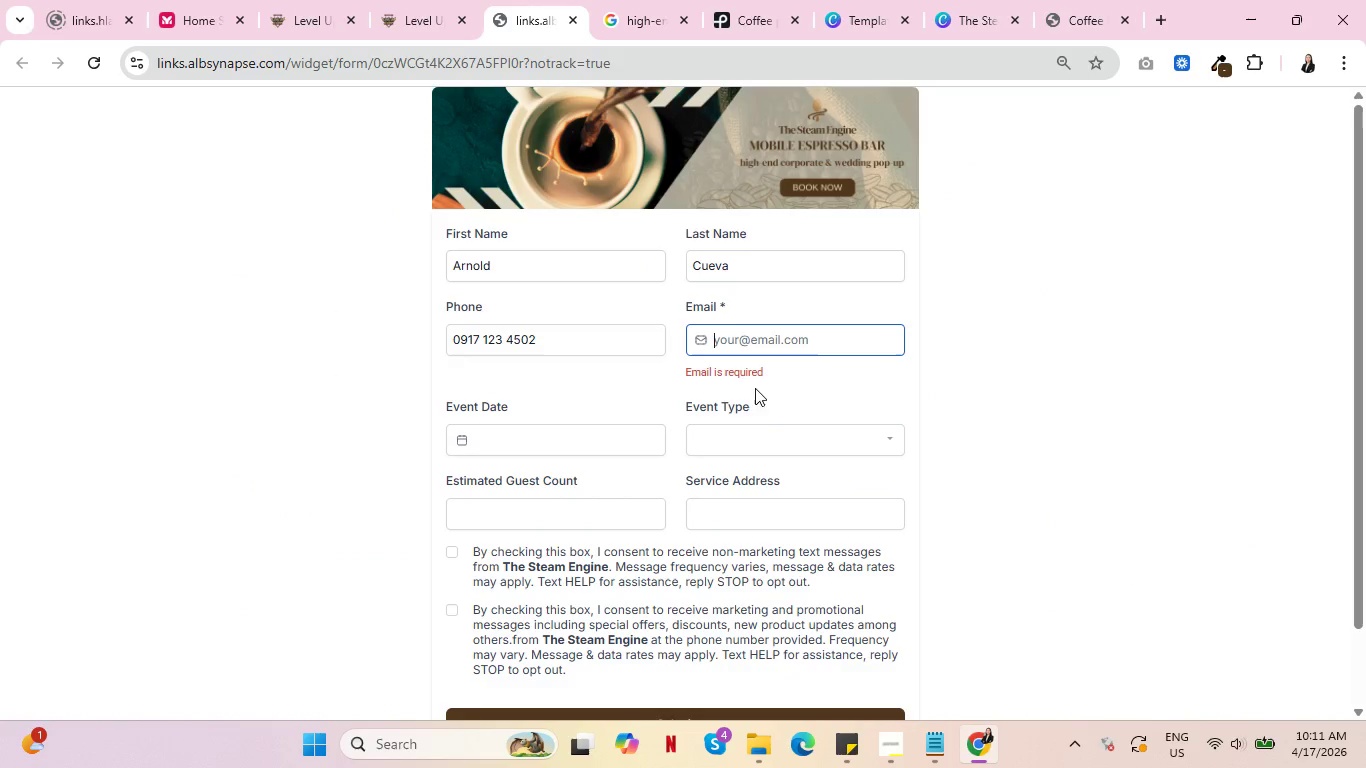 
key(Control+V)
 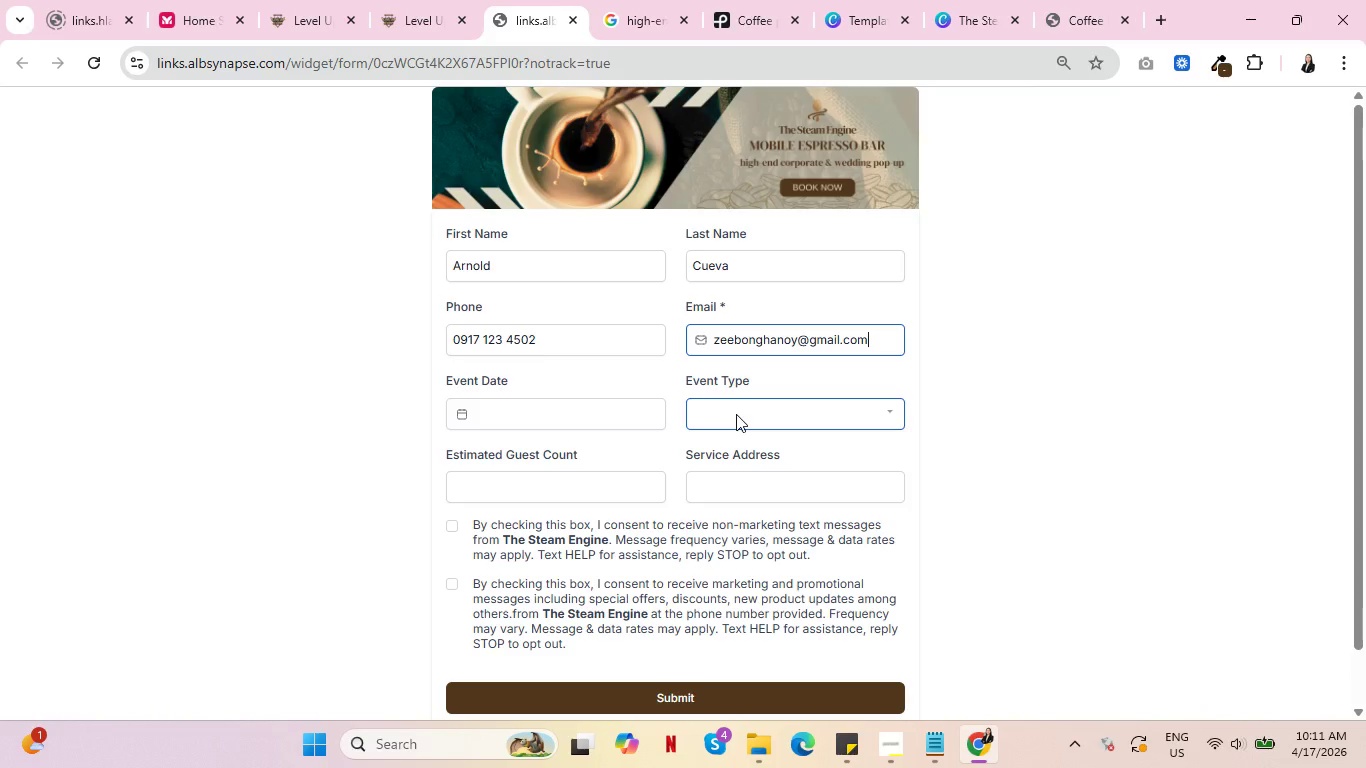 
wait(6.16)
 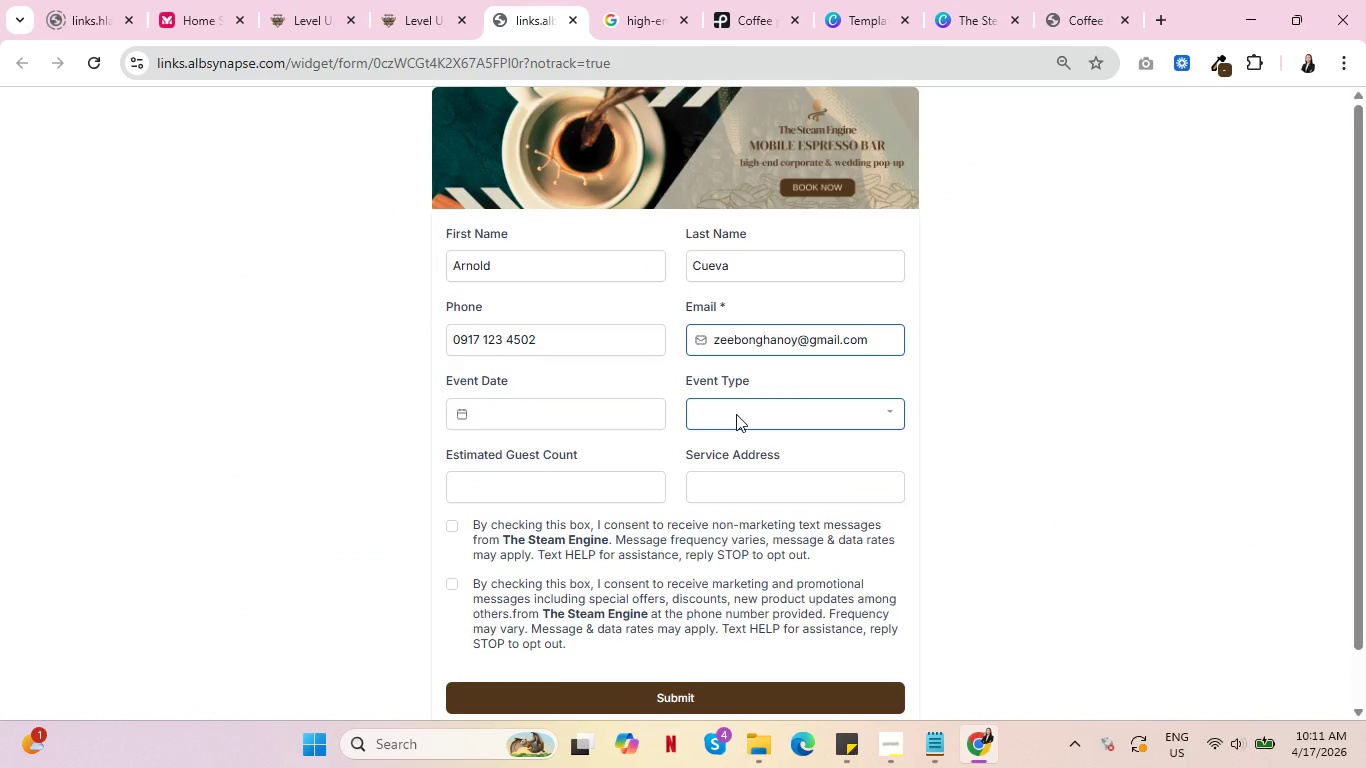 
left_click([594, 423])
 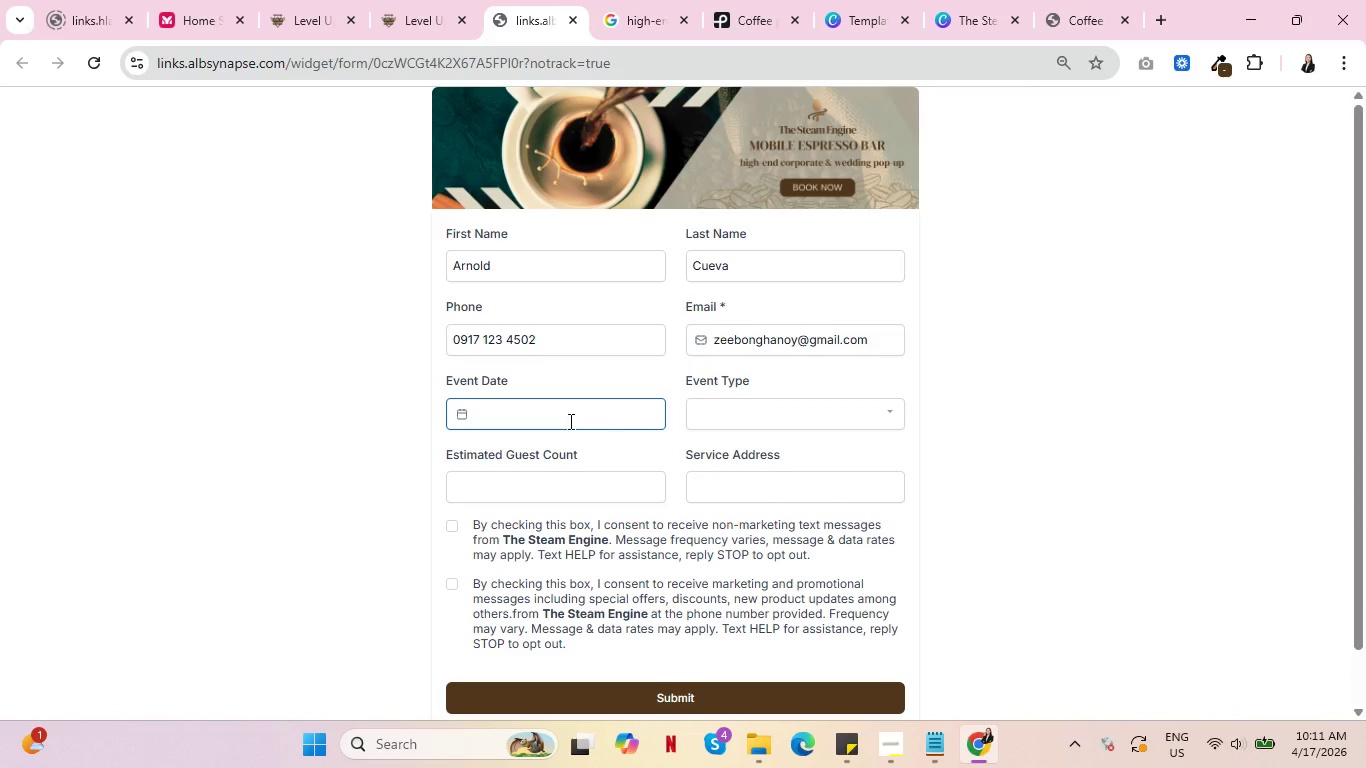 
left_click([527, 419])
 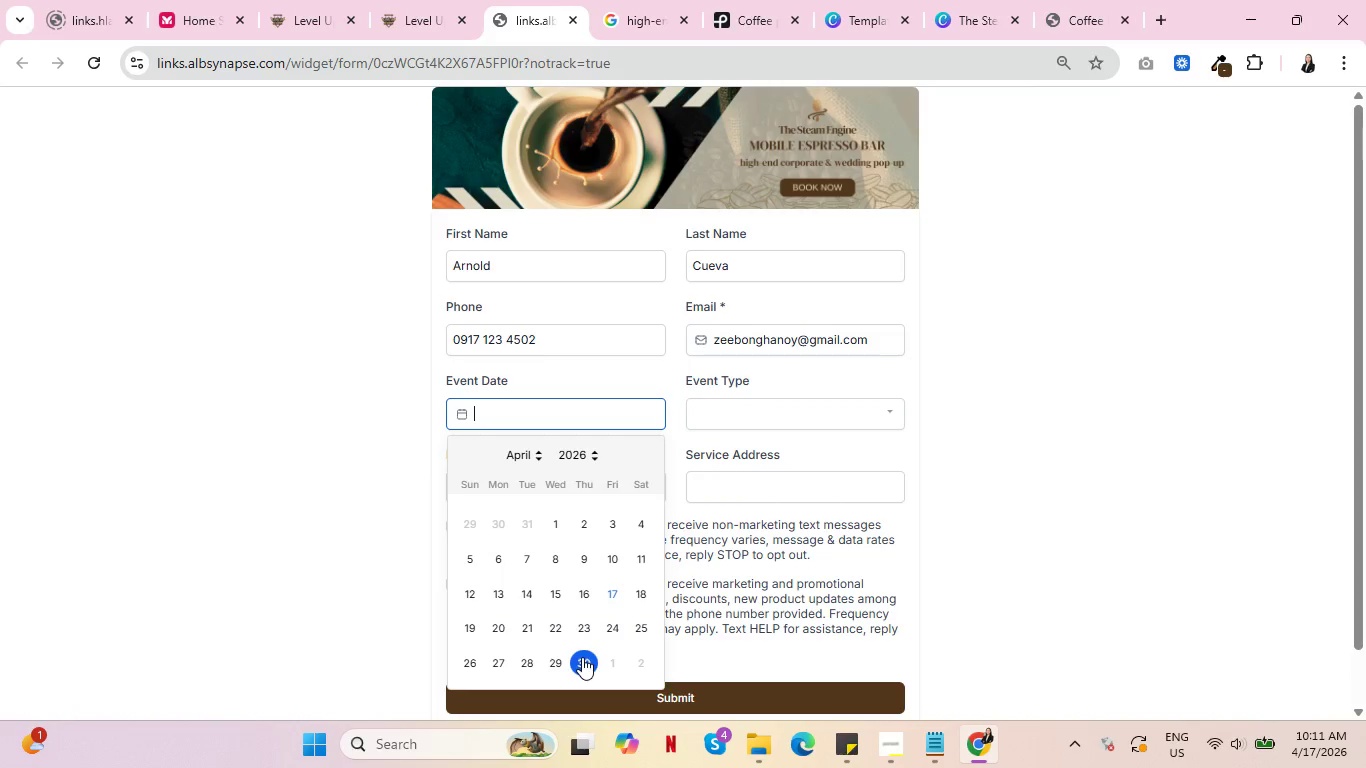 
left_click([520, 594])
 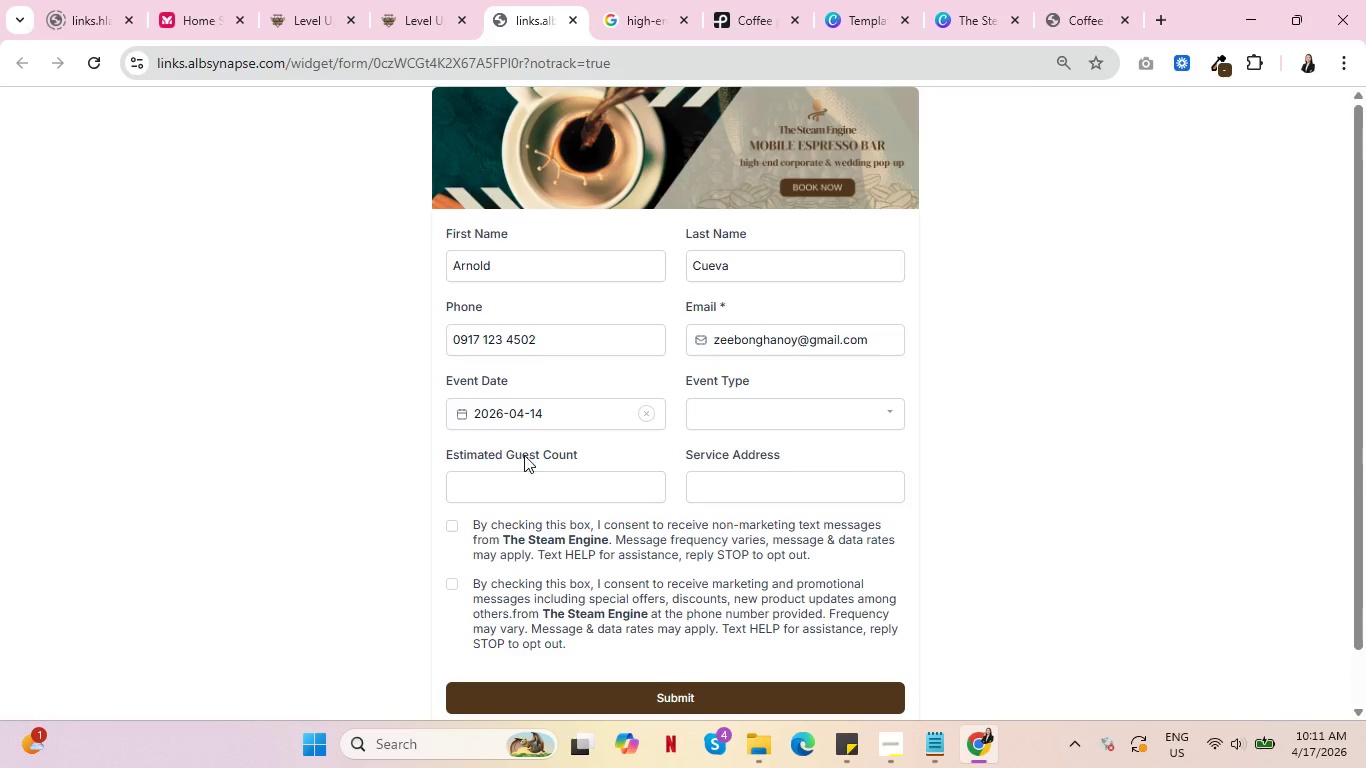 
left_click([524, 418])
 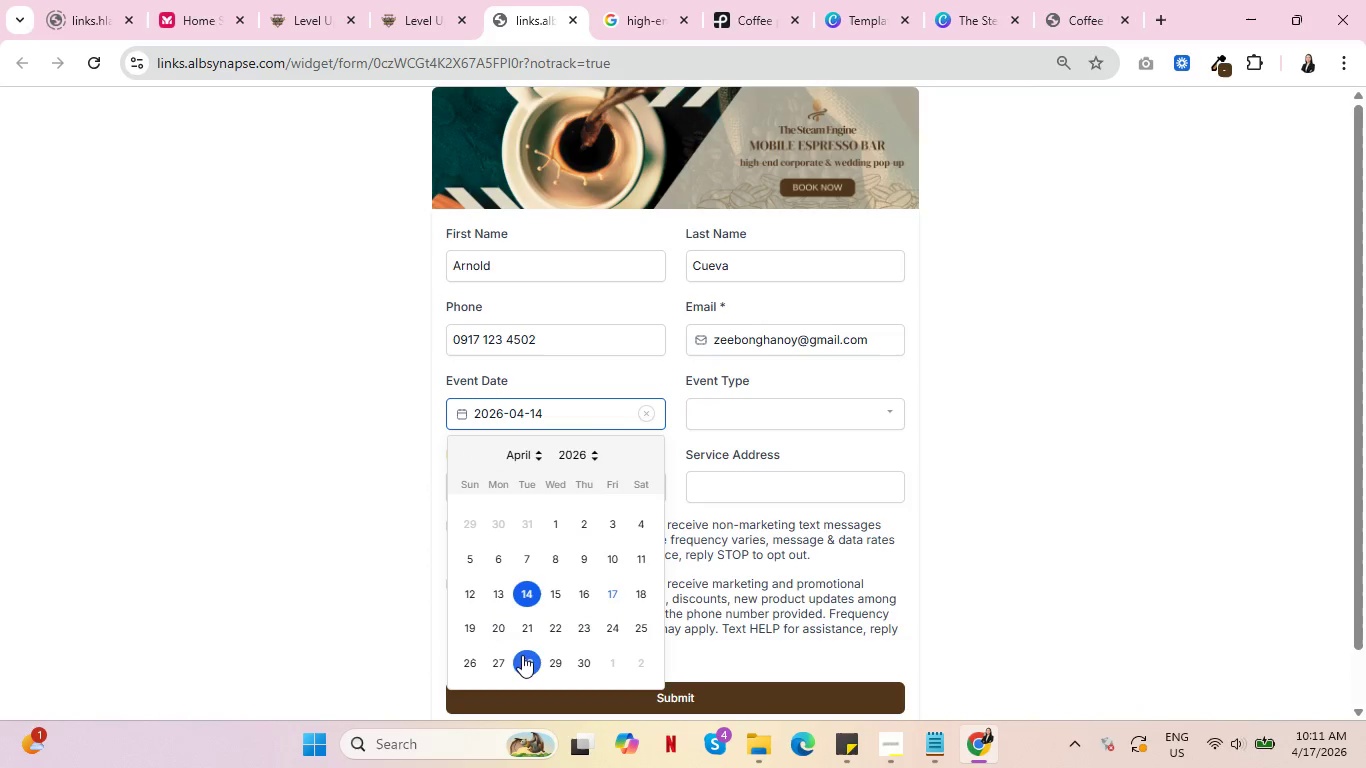 
left_click([525, 659])
 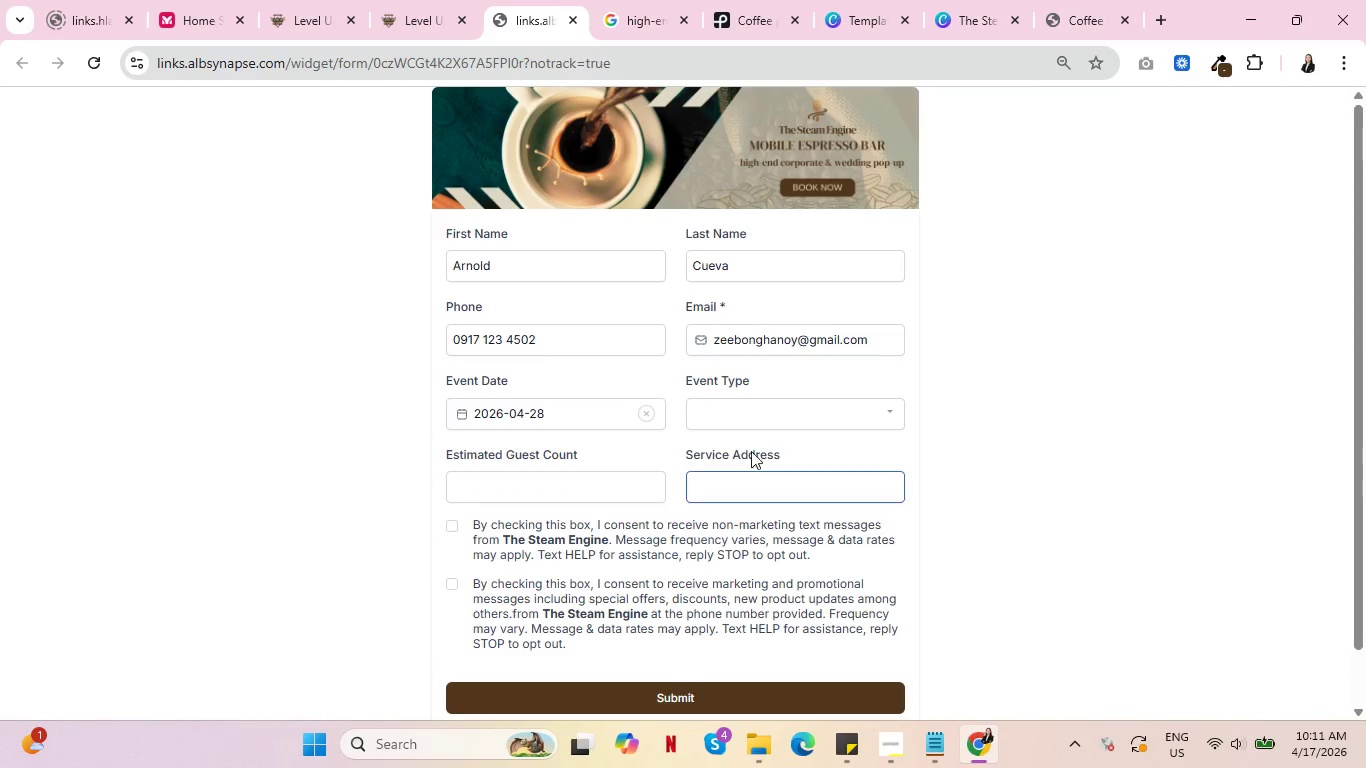 
left_click([780, 416])
 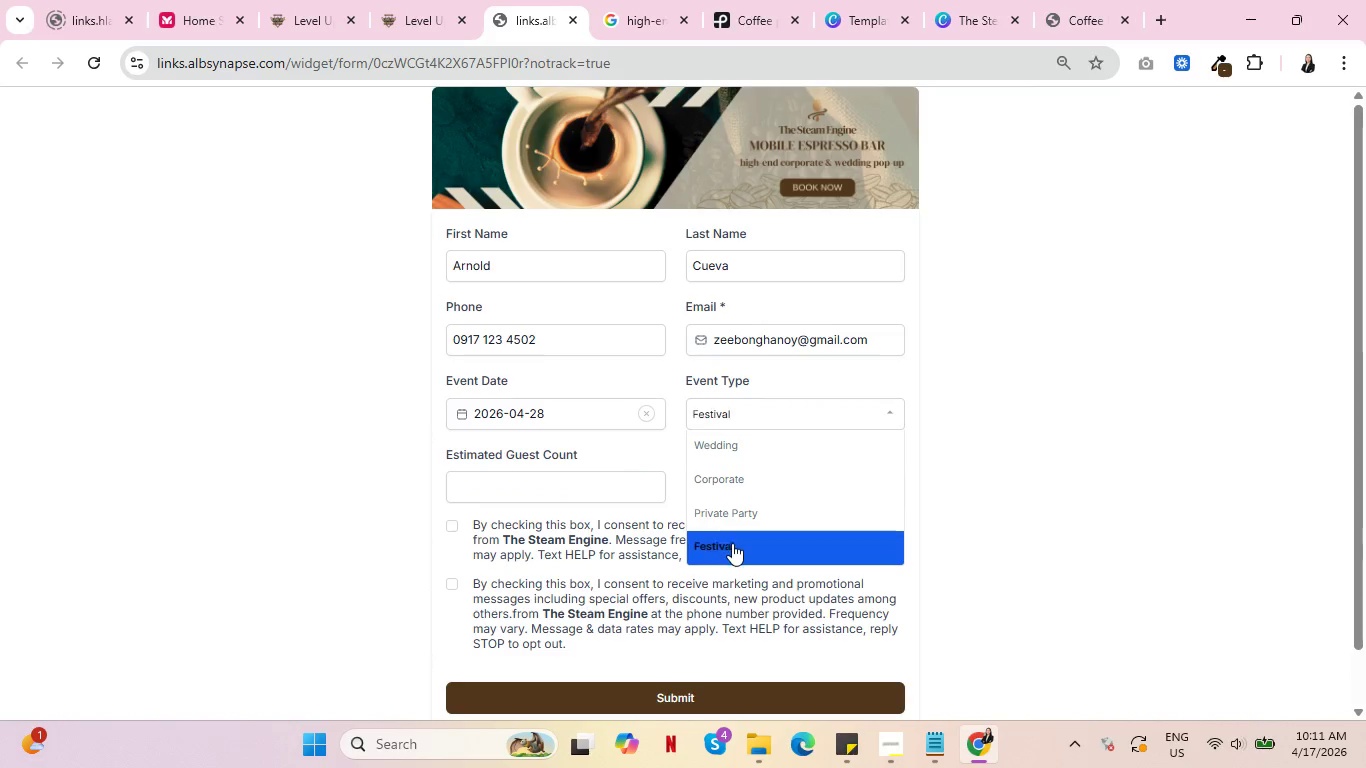 
left_click([518, 478])
 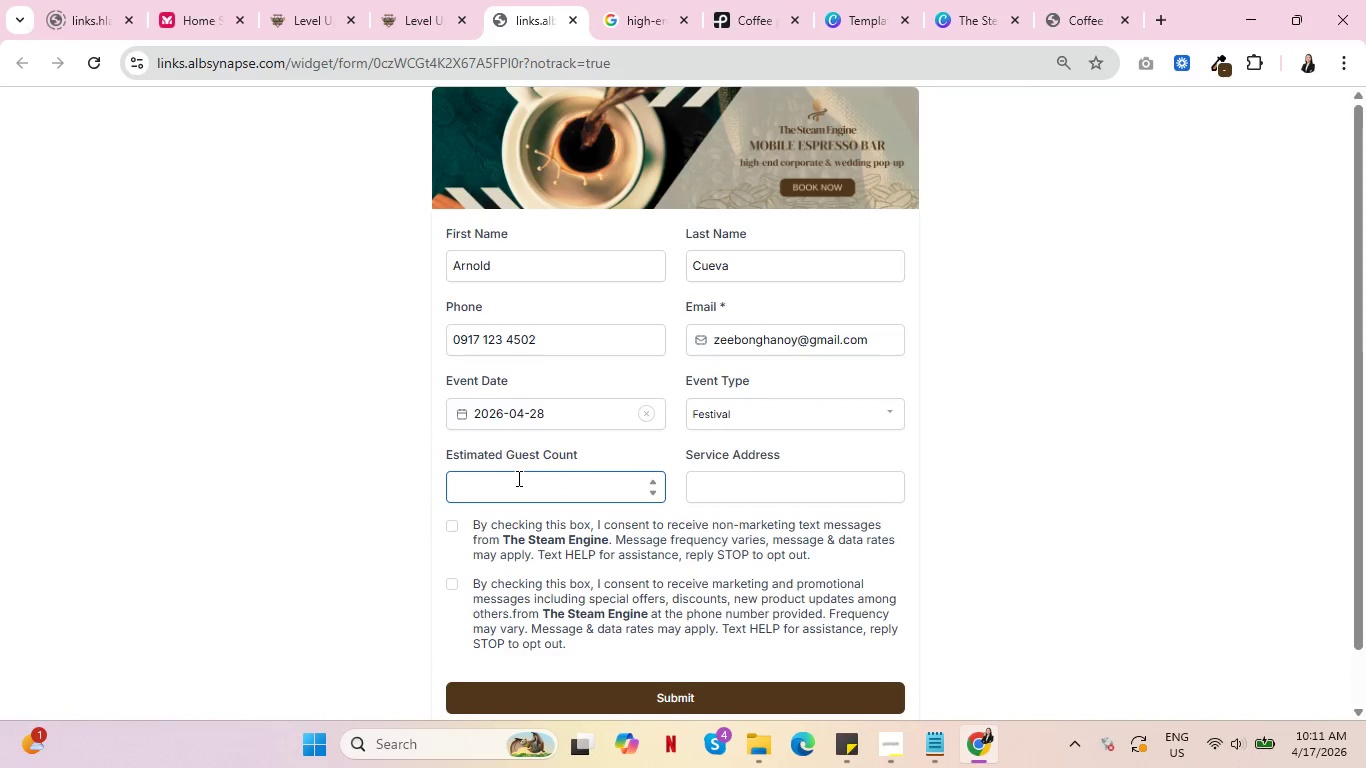 
type(1)
key(Backspace)
type(80)
 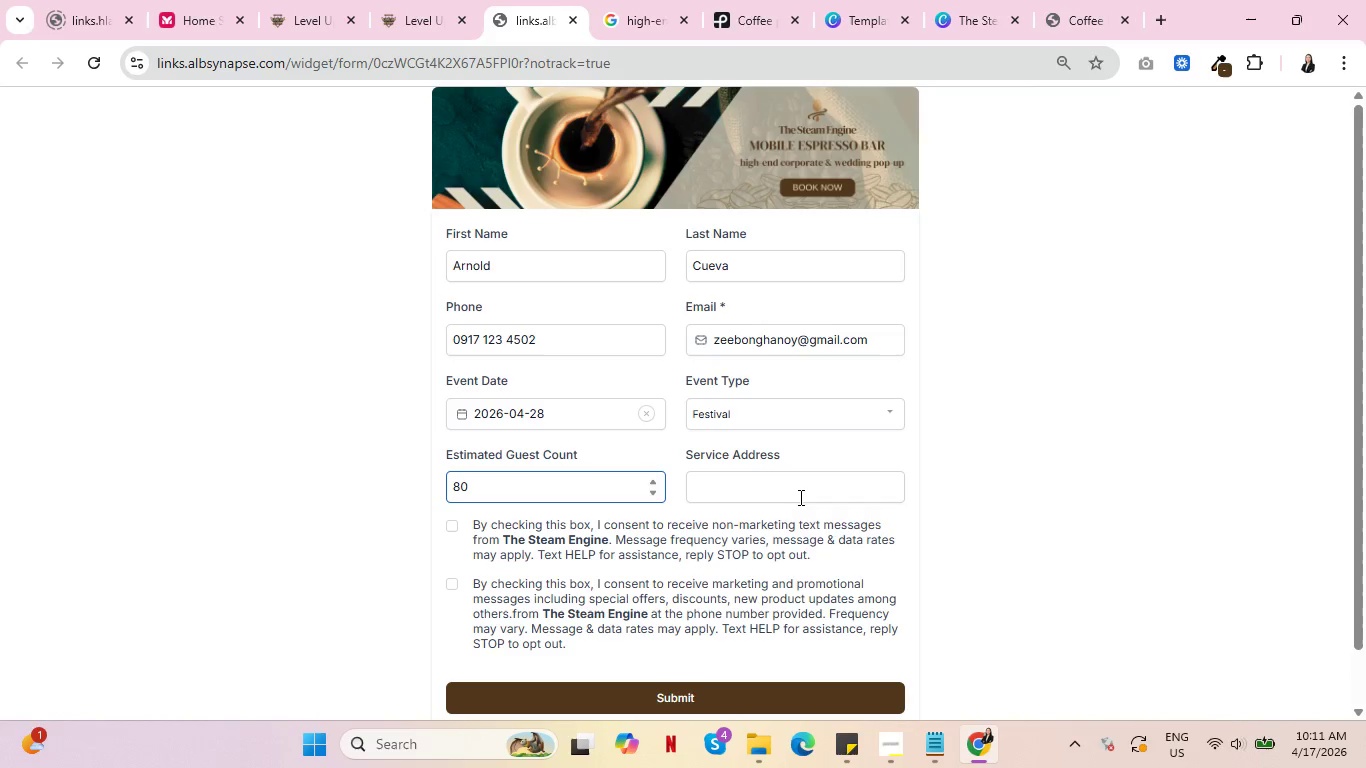 
left_click([799, 497])
 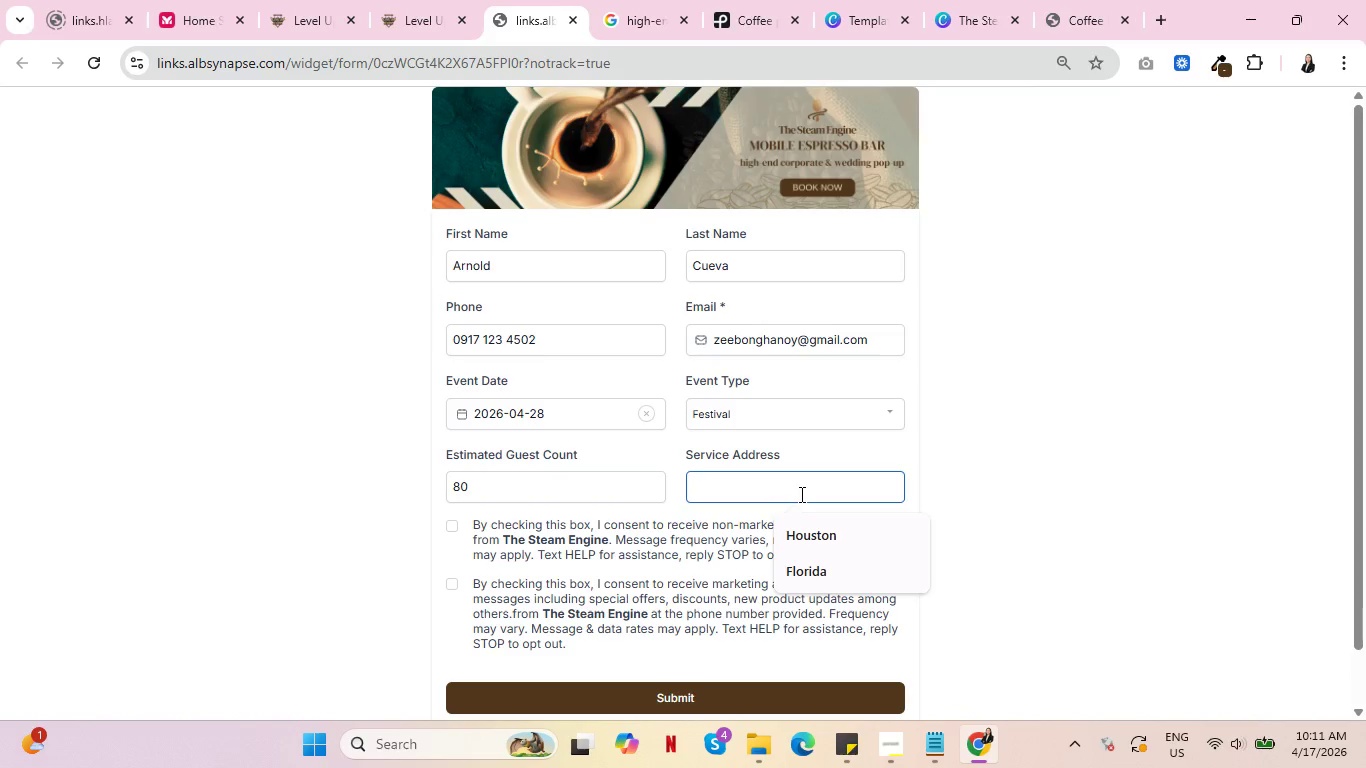 
wait(11.95)
 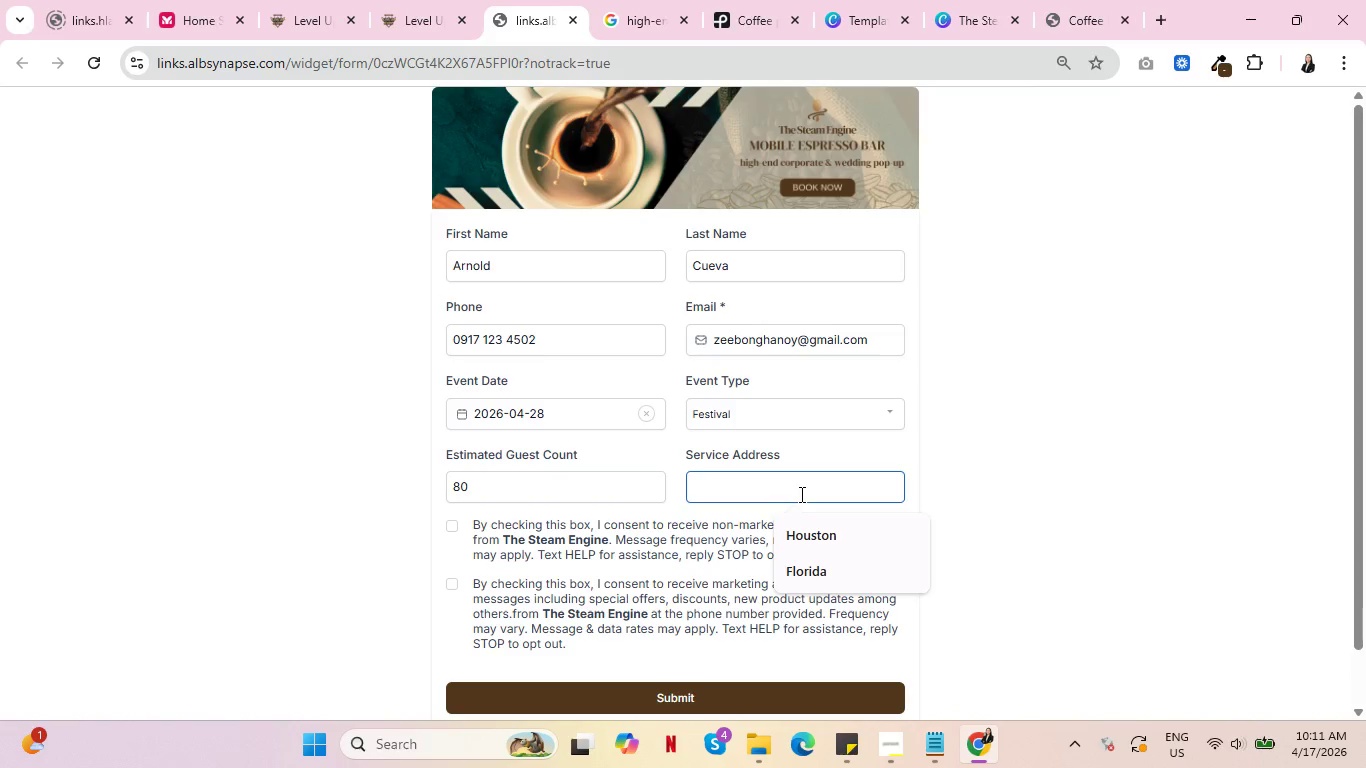 
type(M)
key(Backspace)
type(Houston, T)
 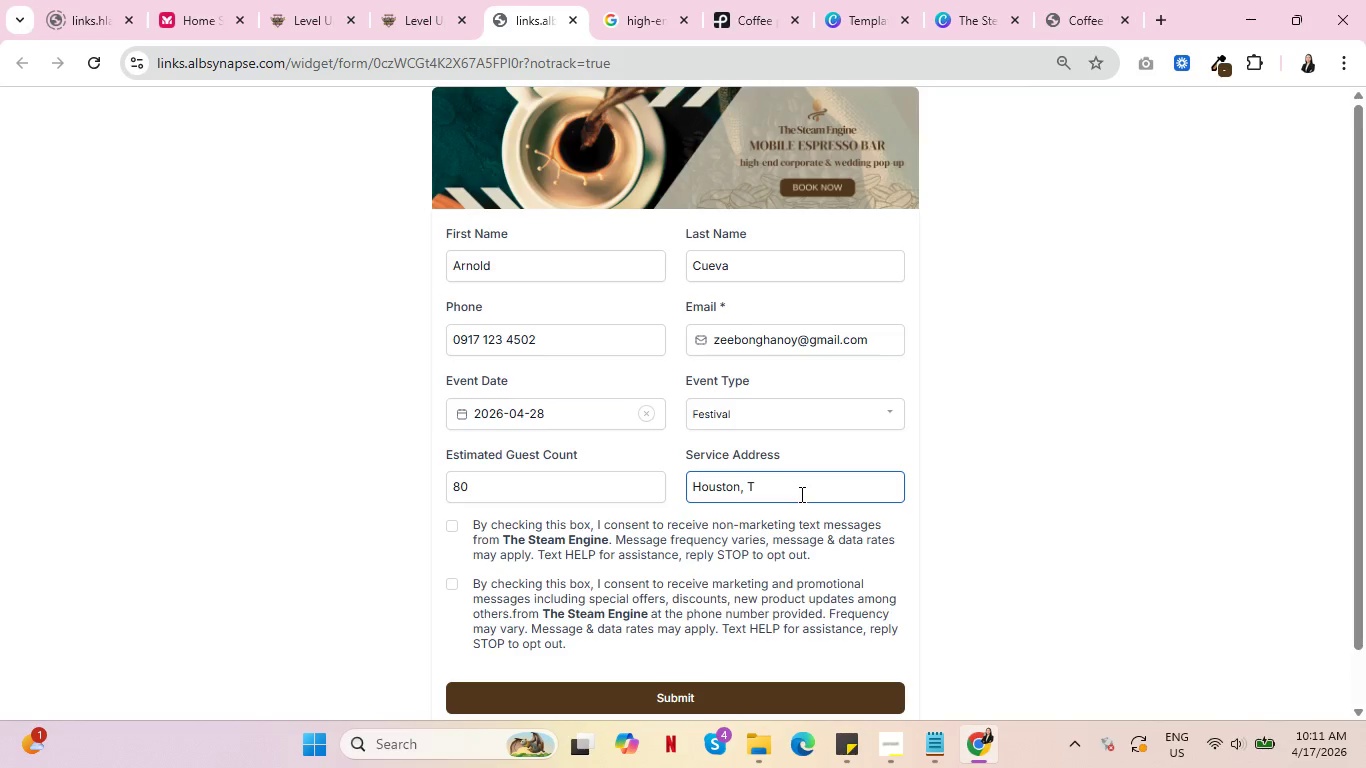 
left_click([1310, 753])
 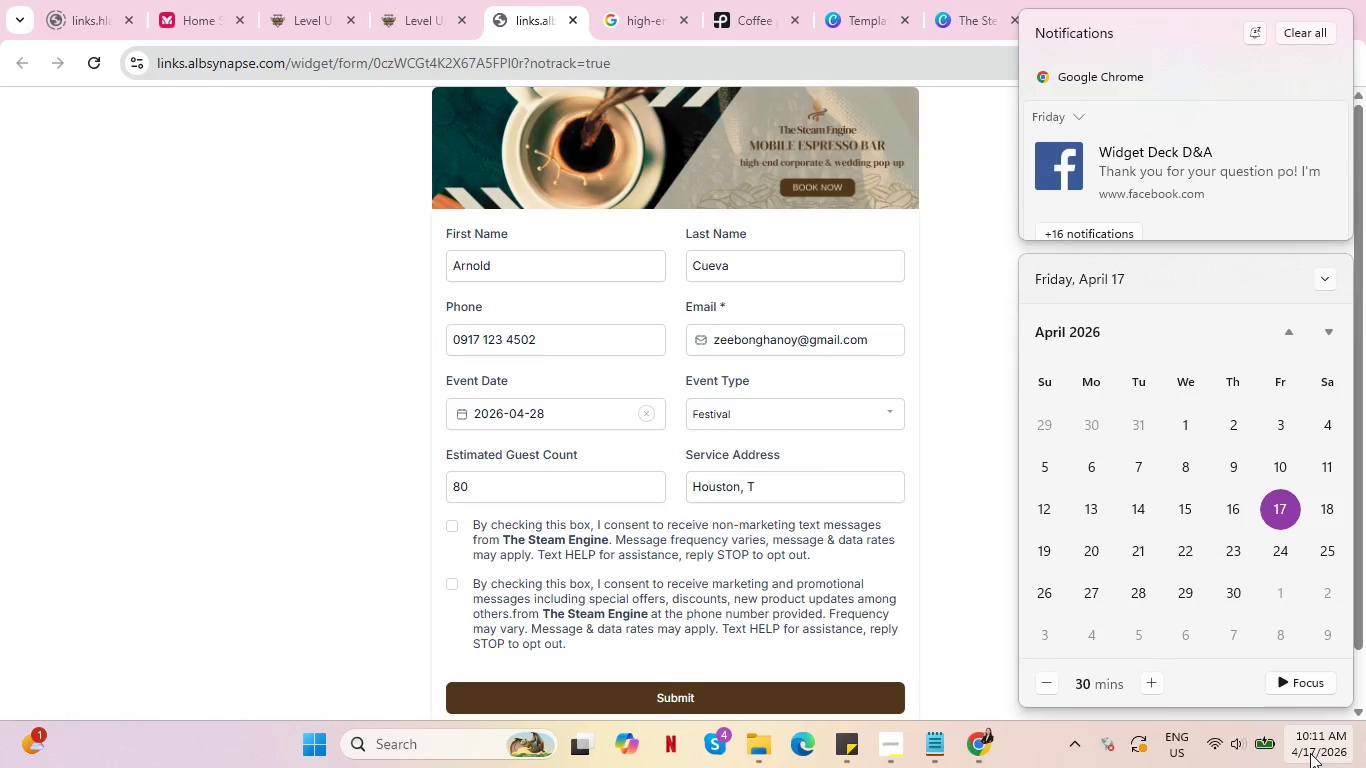 
left_click([1310, 753])
 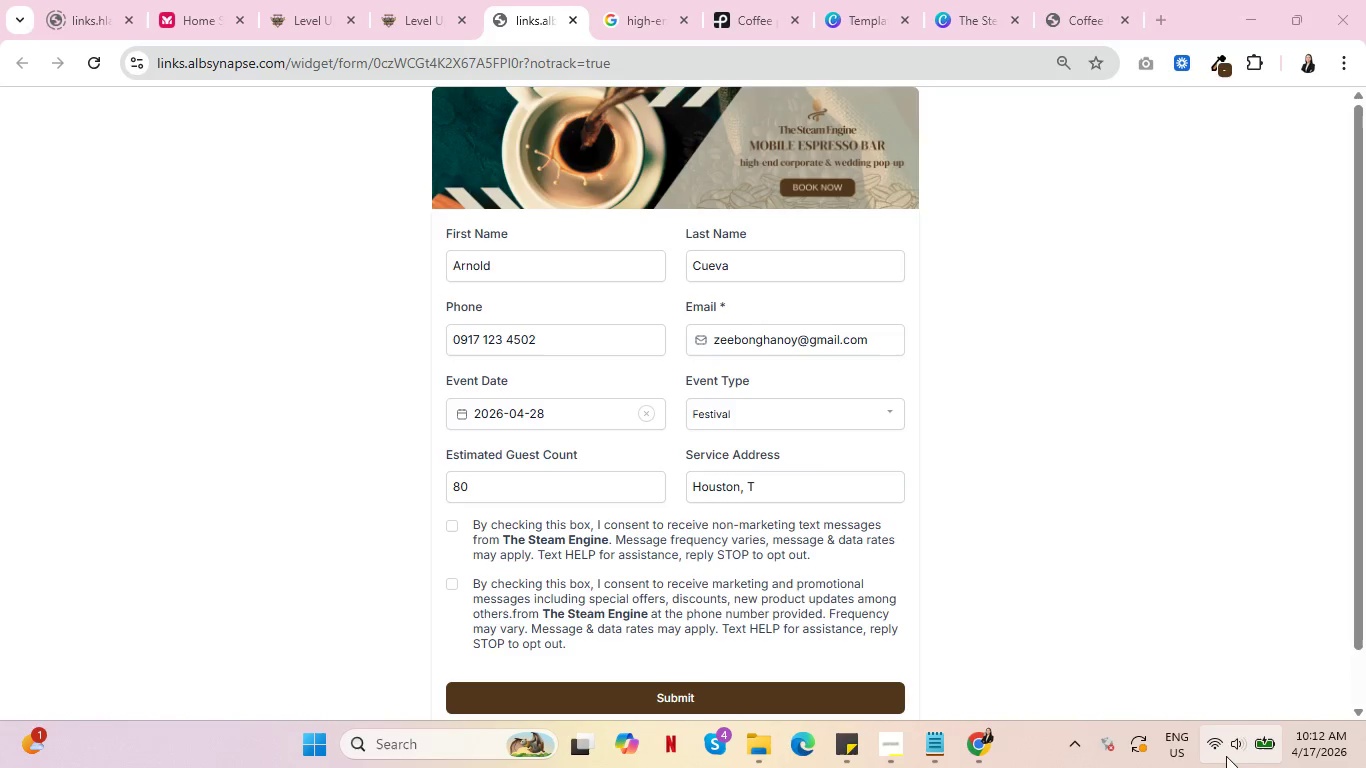 
left_click([1213, 756])
 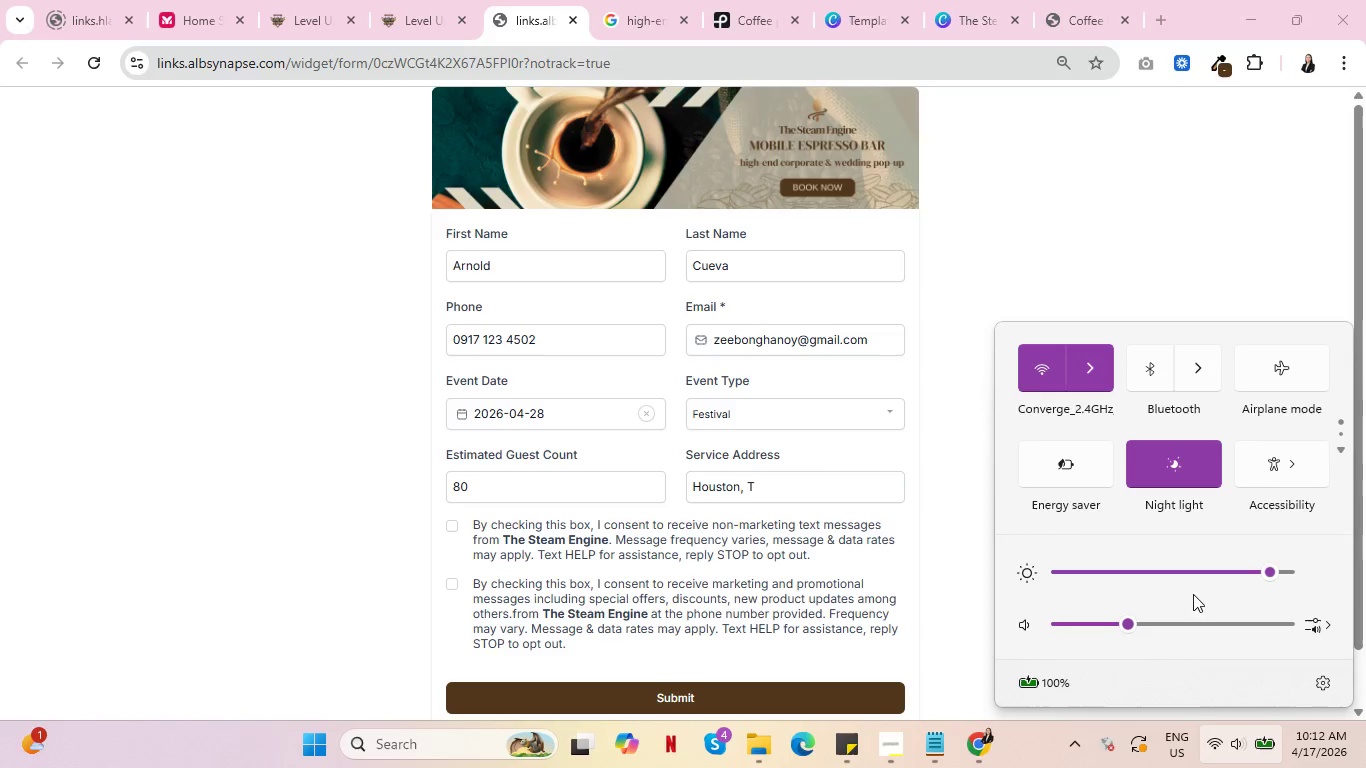 
left_click_drag(start_coordinate=[1269, 572], to_coordinate=[1174, 578])
 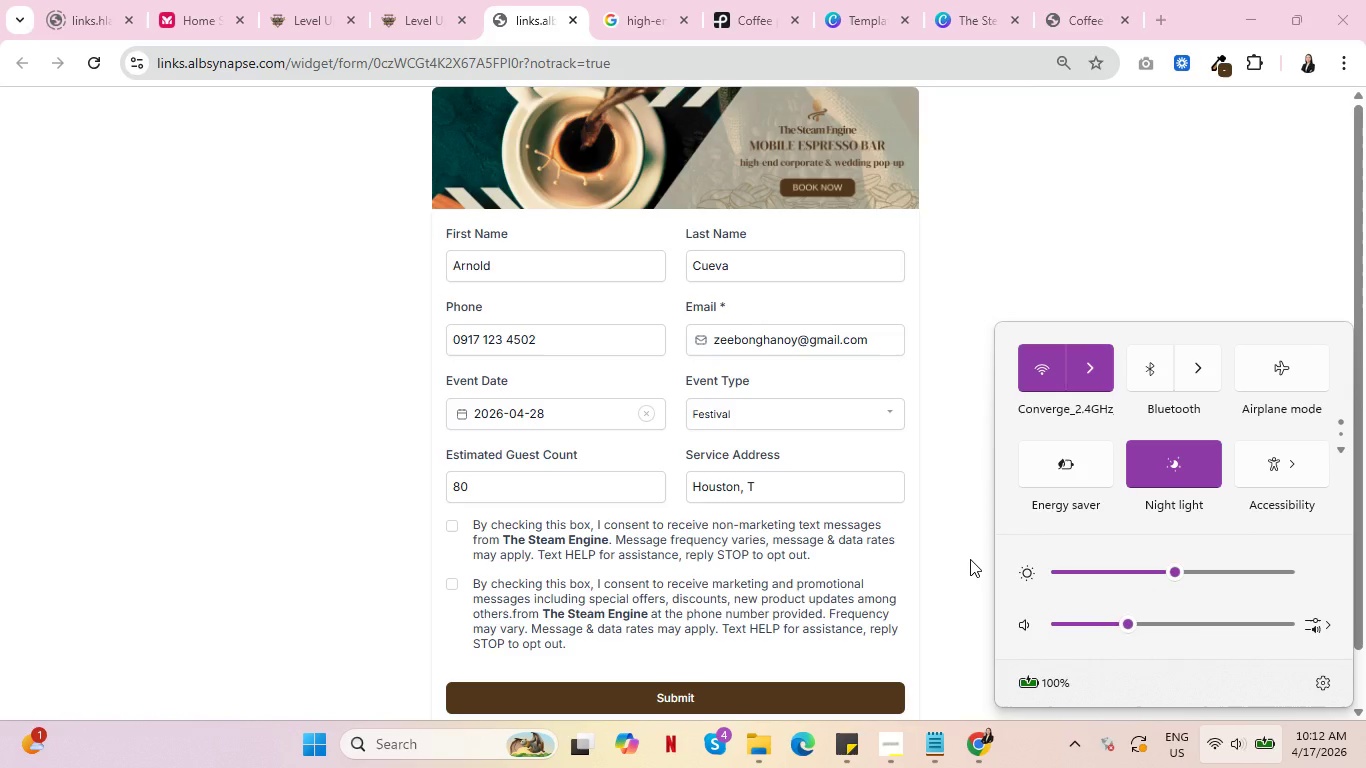 
left_click_drag(start_coordinate=[1175, 574], to_coordinate=[1193, 580])
 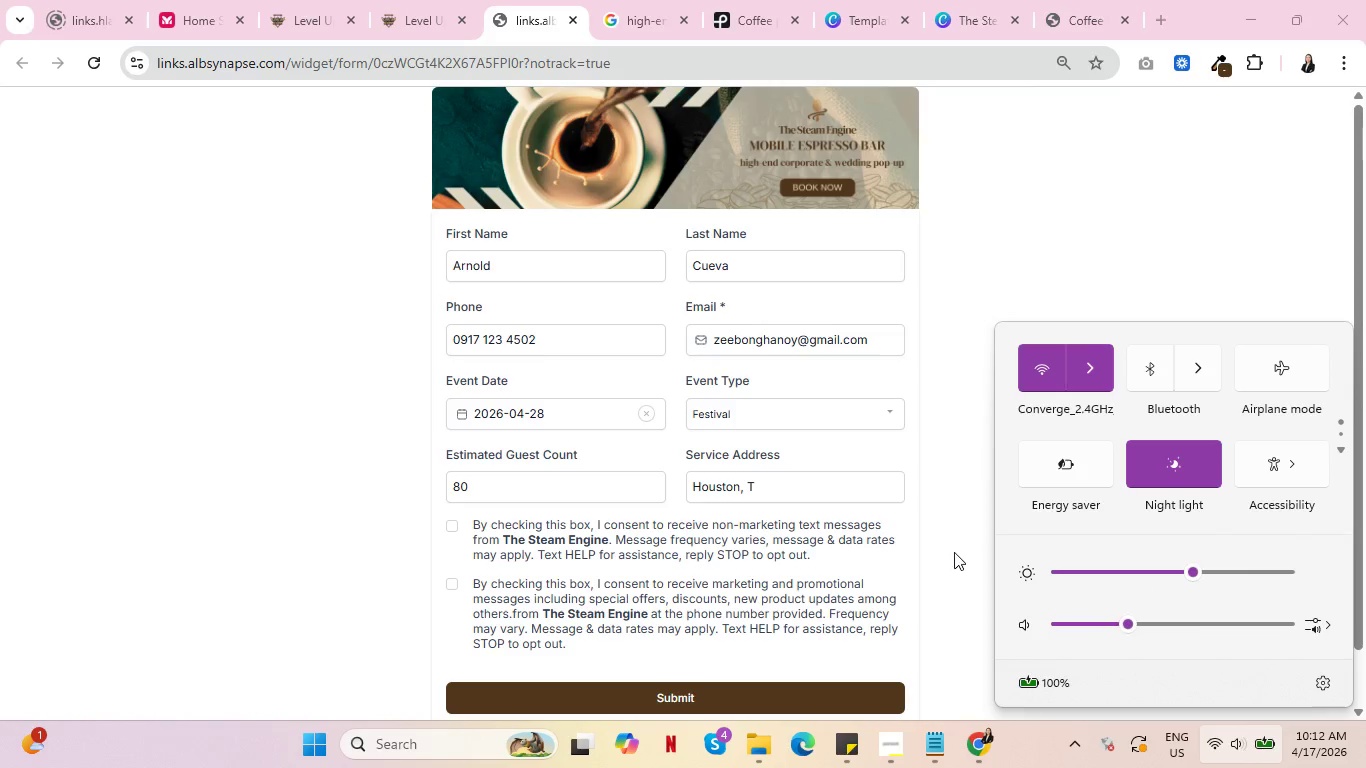 
left_click([954, 552])
 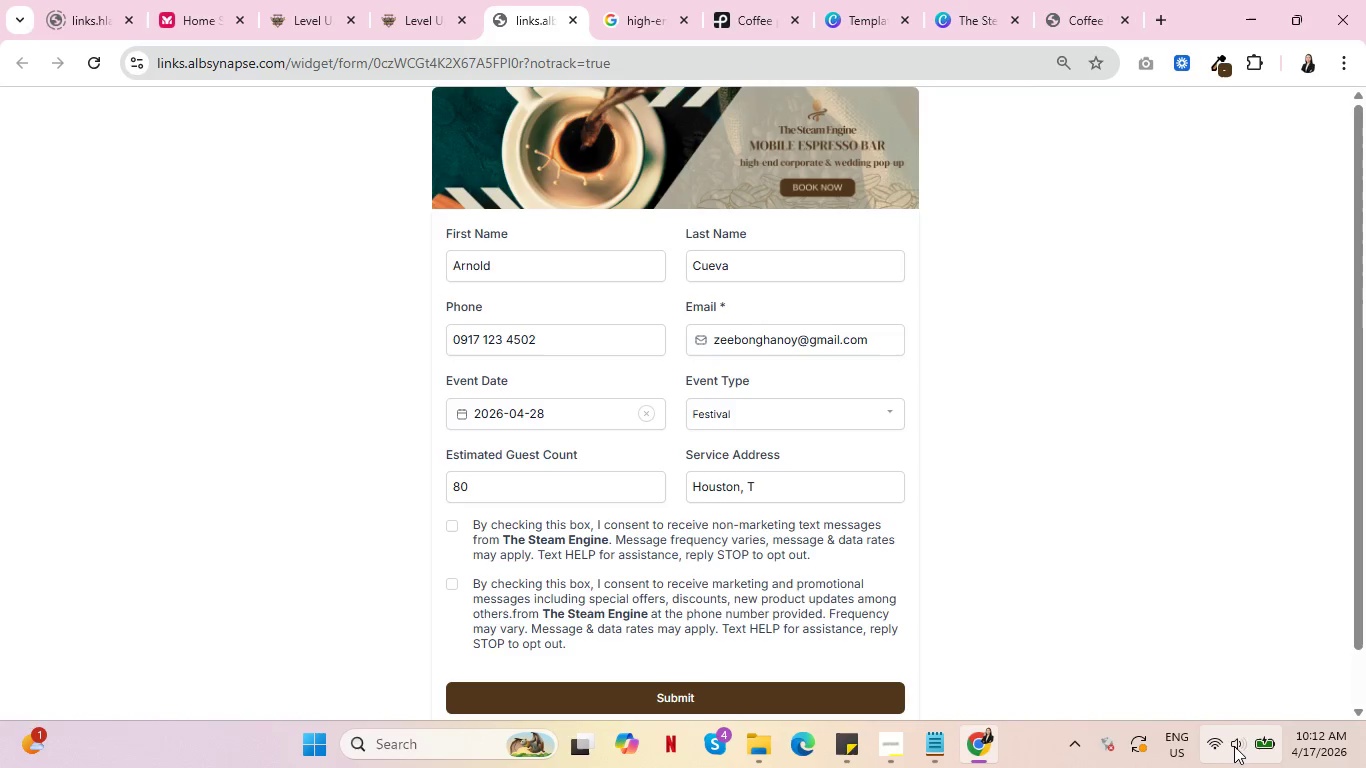 
left_click([1175, 746])
 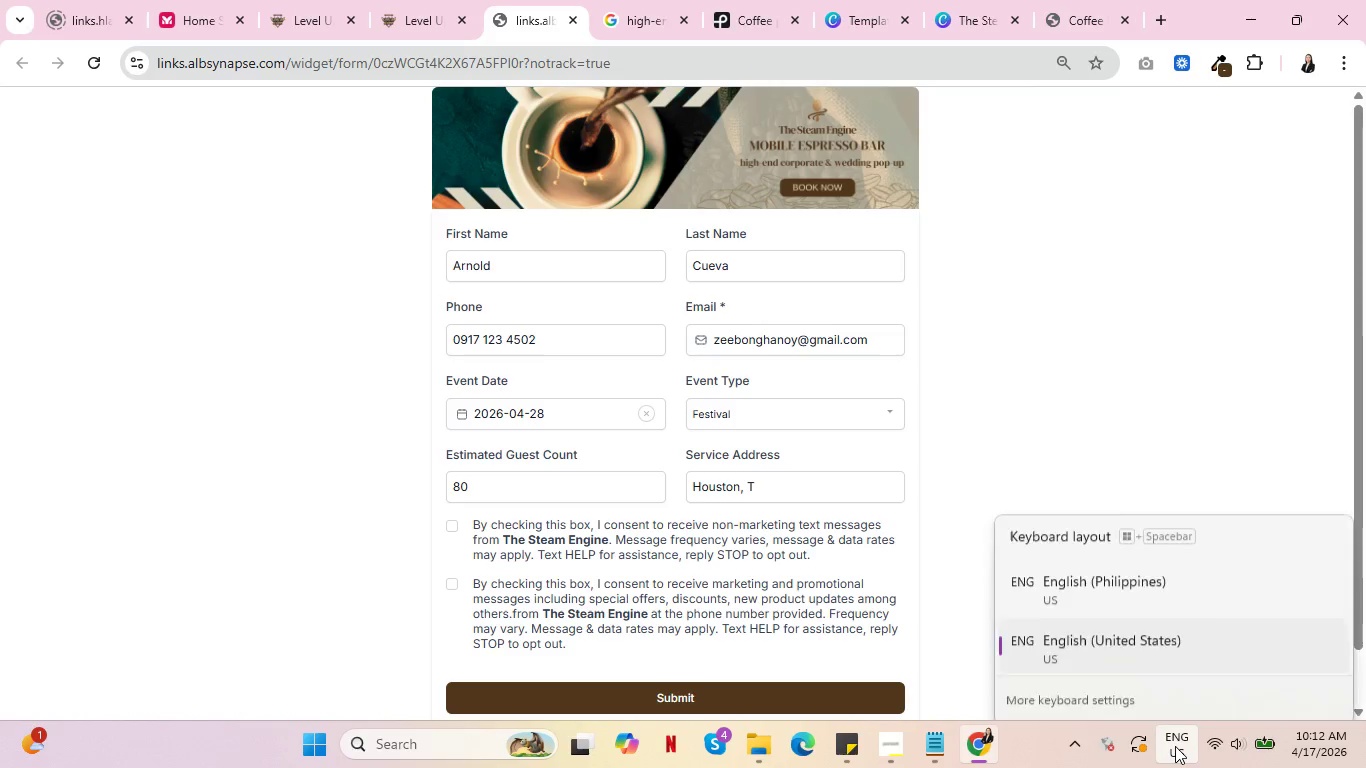 
left_click([1175, 746])
 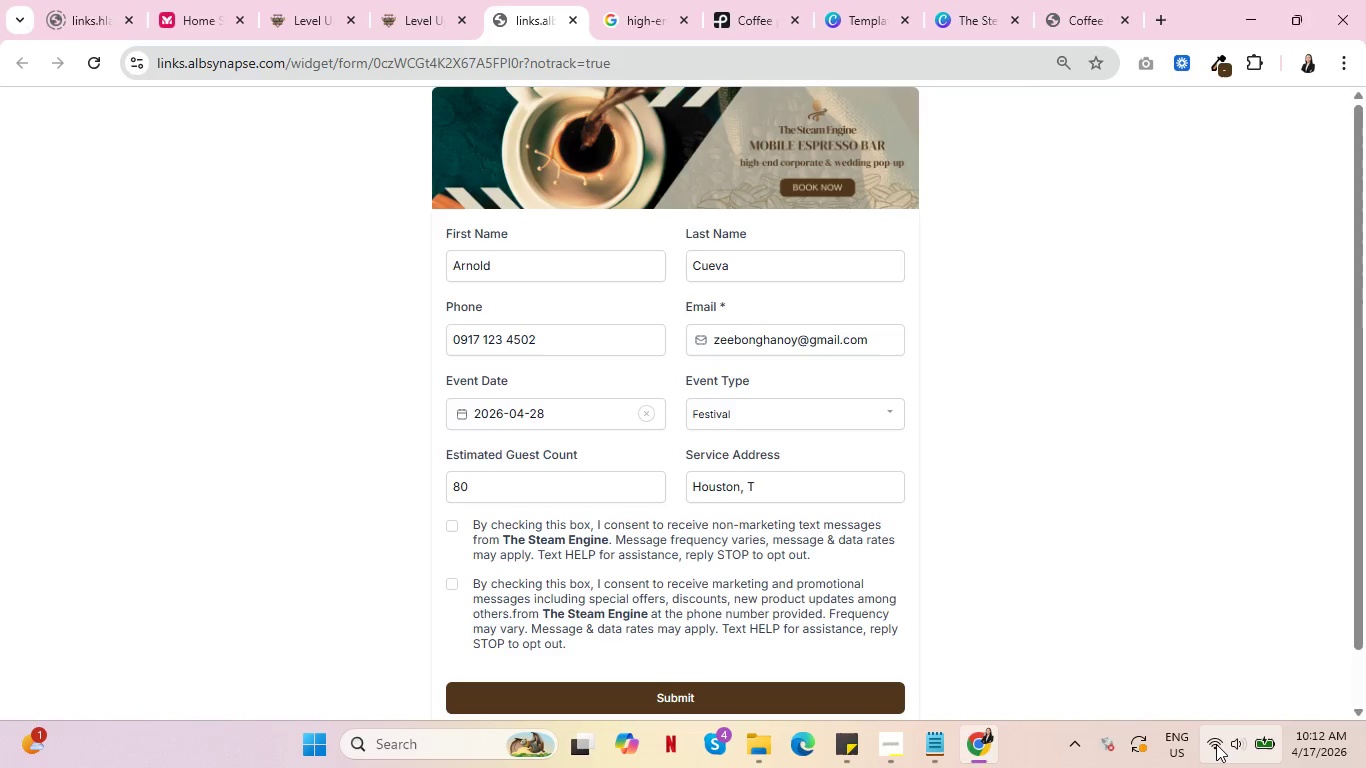 
left_click([1216, 744])
 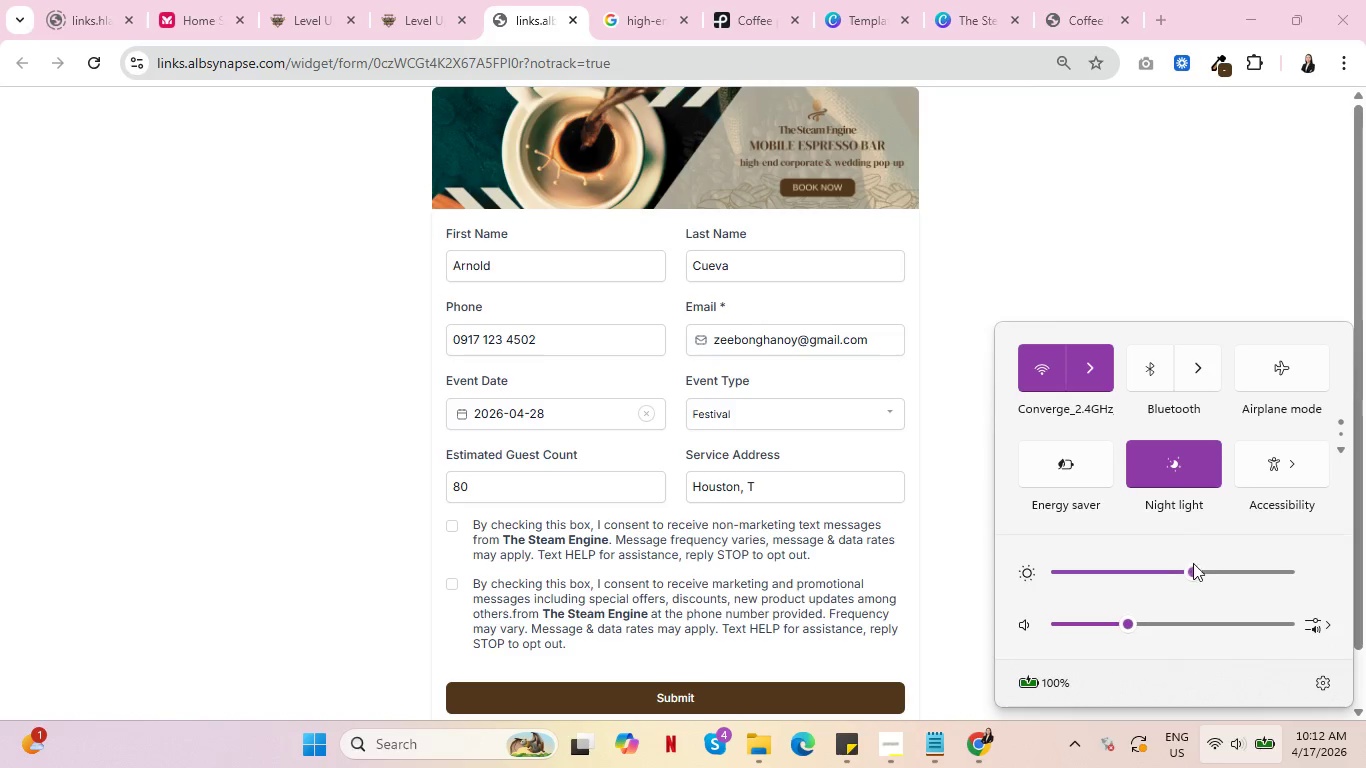 
left_click_drag(start_coordinate=[1194, 570], to_coordinate=[1208, 572])
 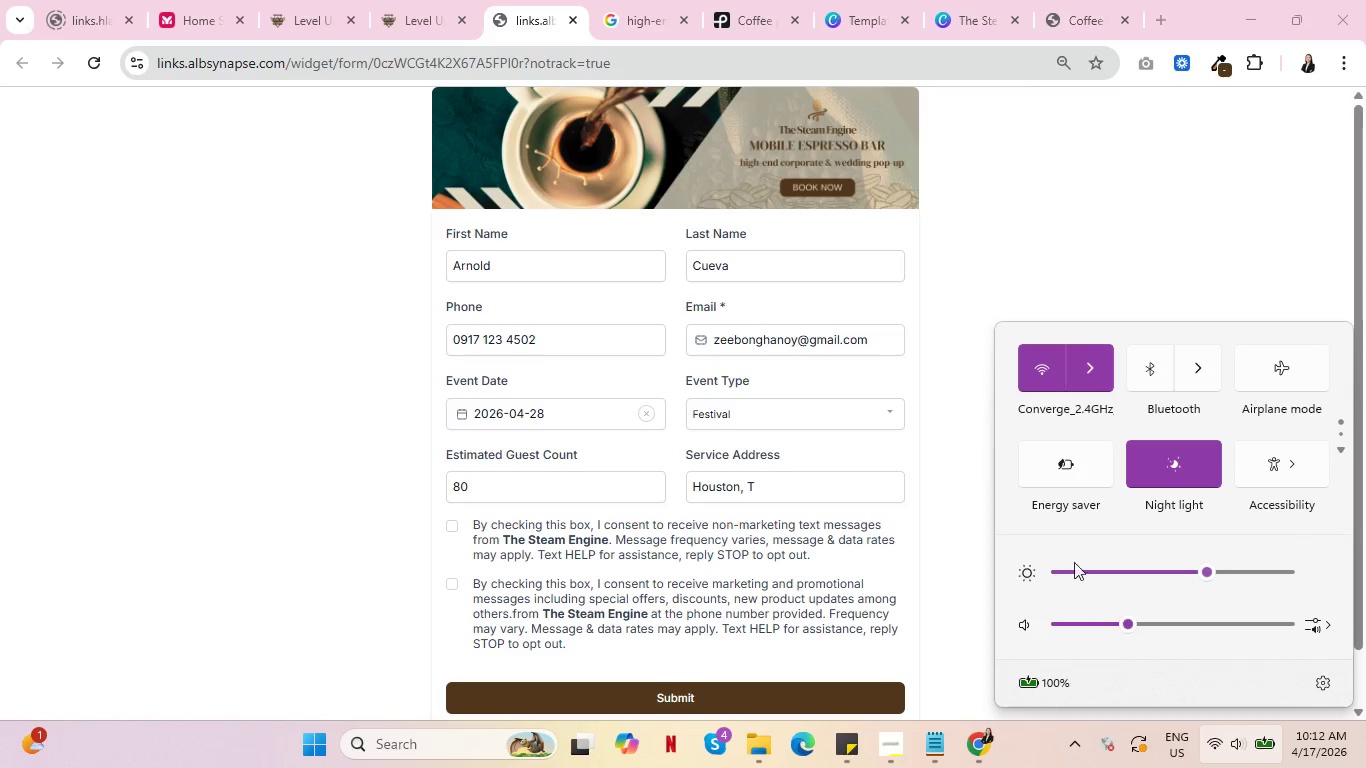 
left_click([1340, 452])
 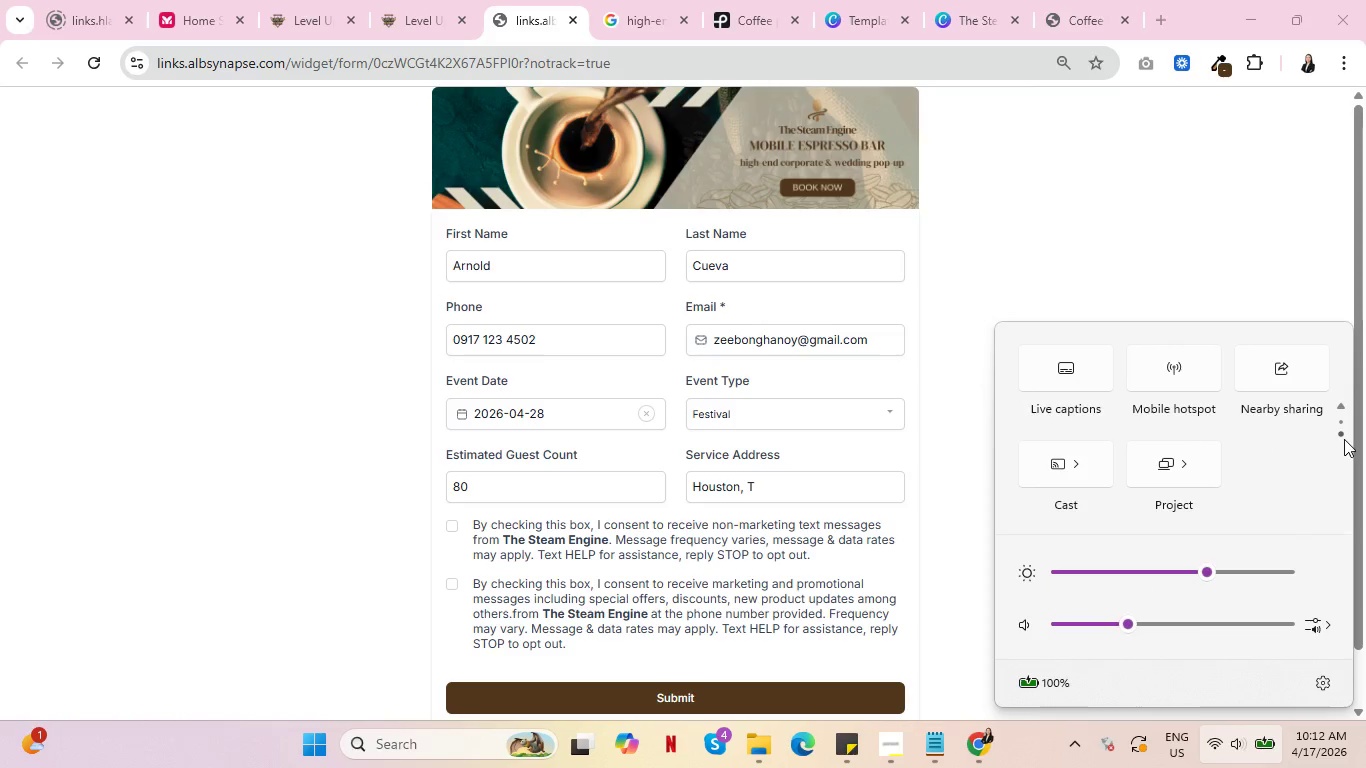 
scroll: coordinate [1223, 441], scroll_direction: down, amount: 2.0
 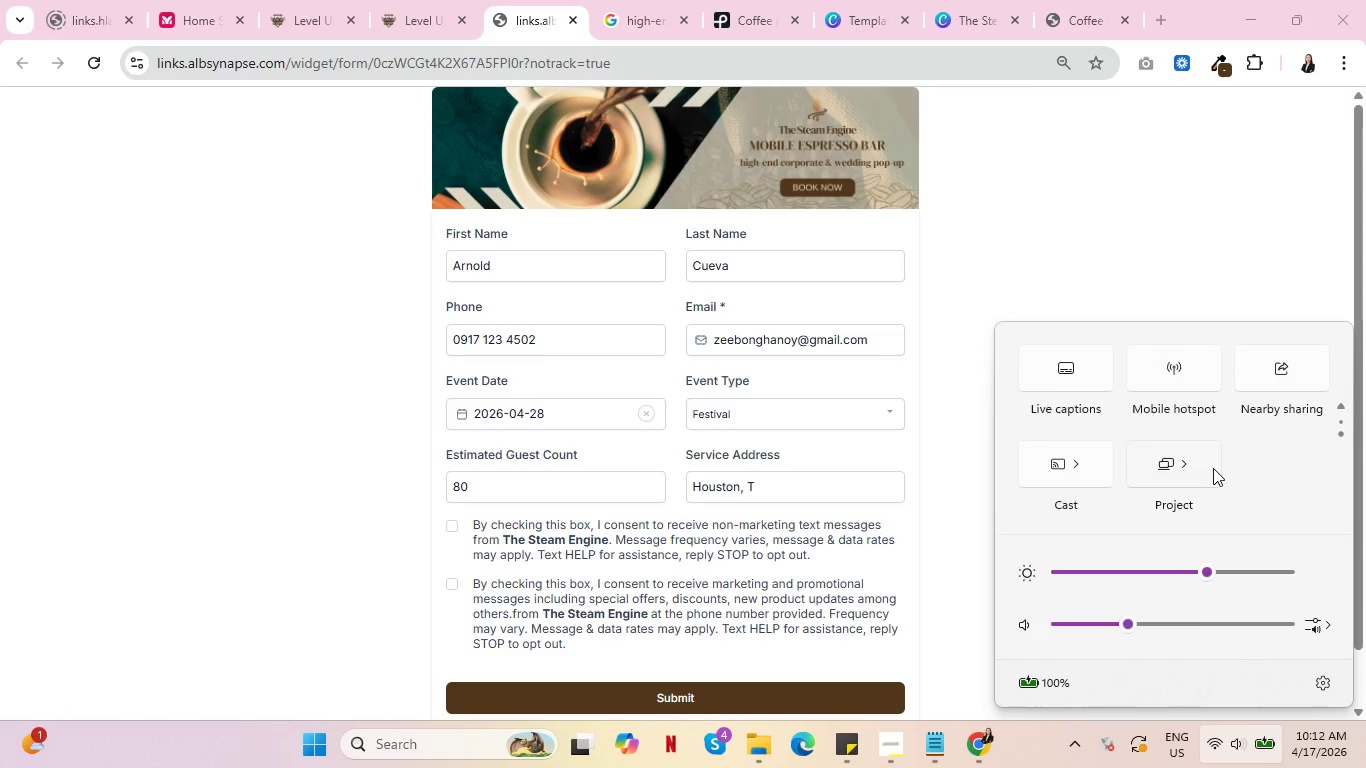 
scroll: coordinate [1213, 468], scroll_direction: up, amount: 1.0
 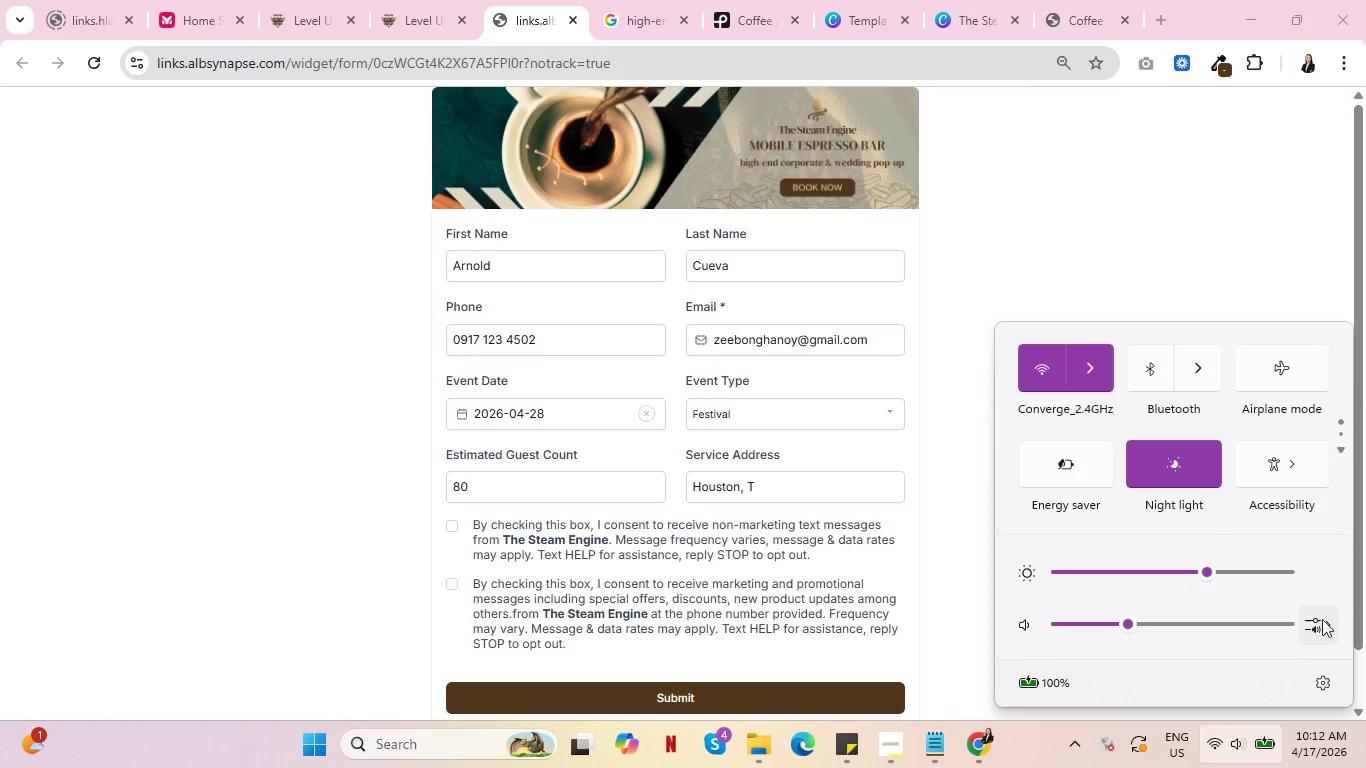 
wait(5.97)
 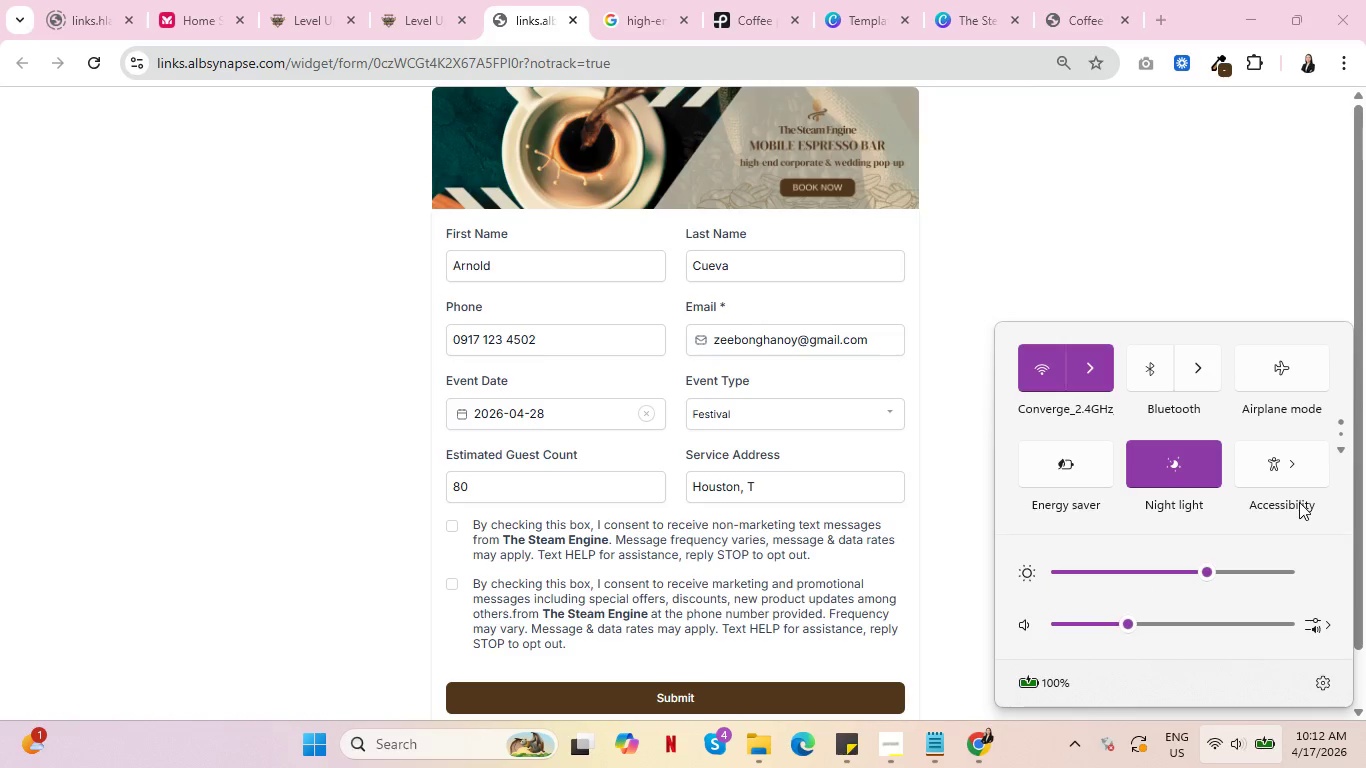 
left_click([1320, 681])
 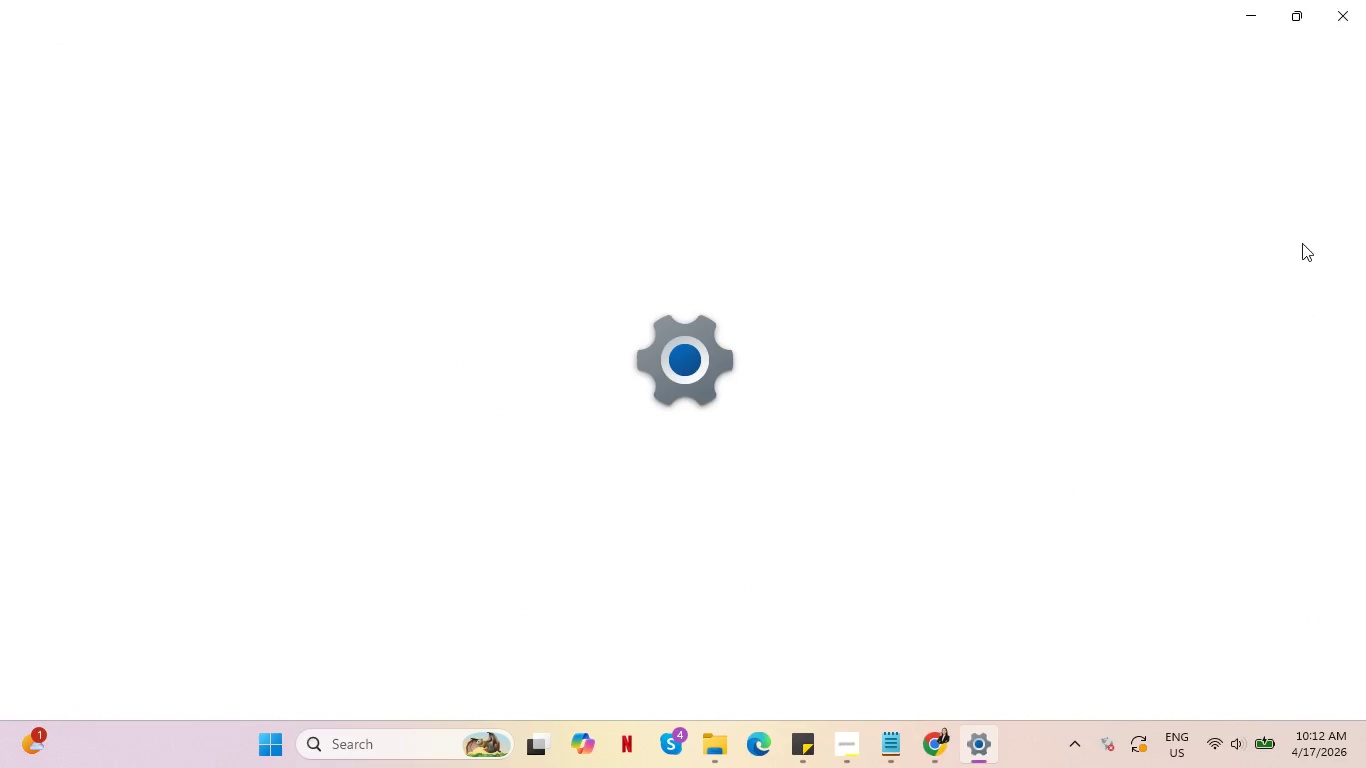 
left_click([1339, 17])
 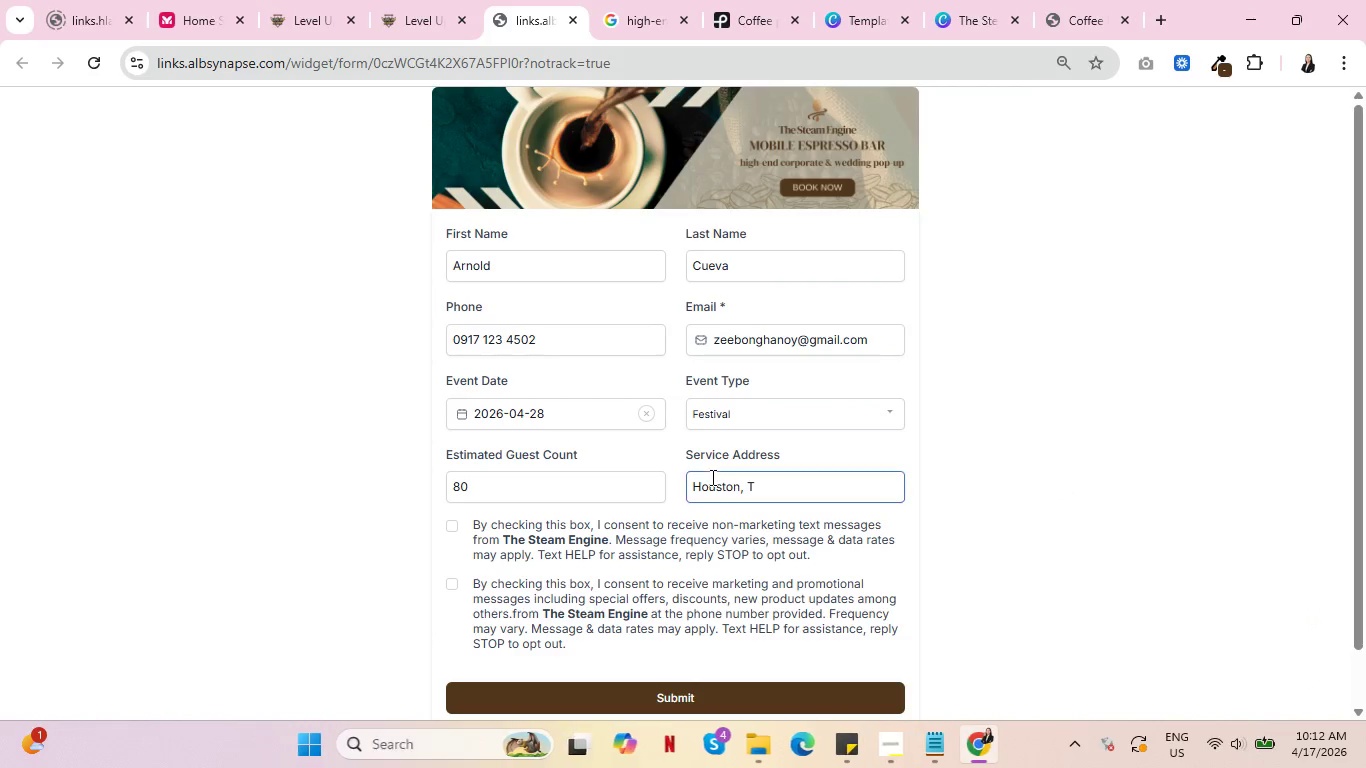 
scroll: coordinate [834, 503], scroll_direction: down, amount: 3.0
 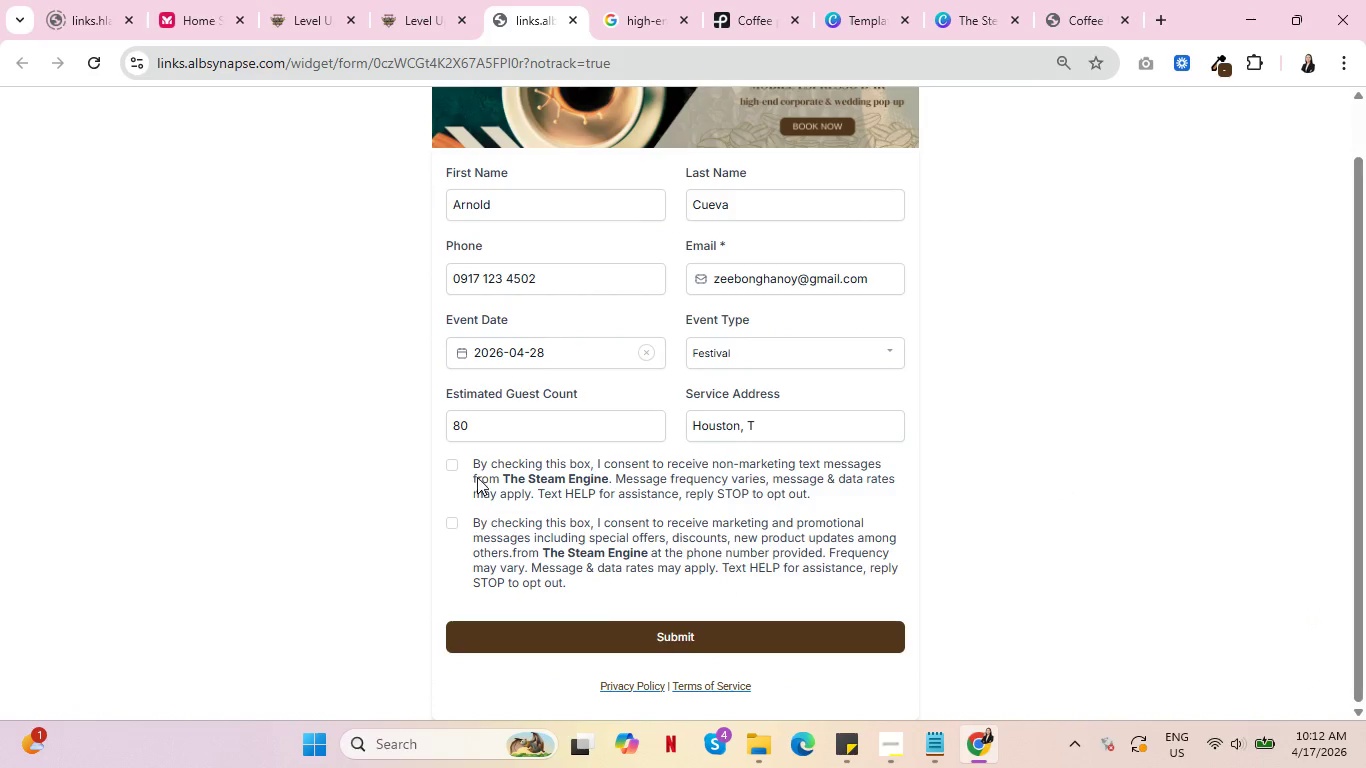 
left_click([447, 468])
 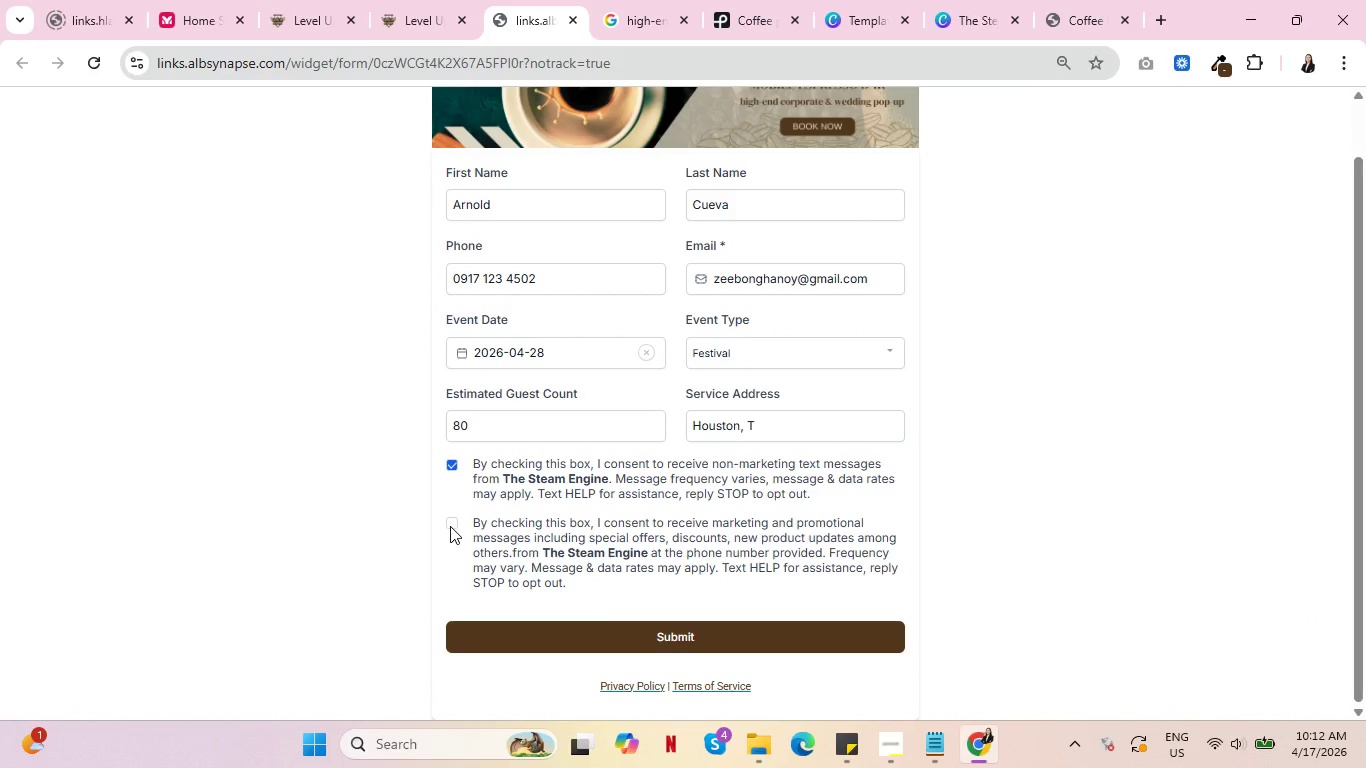 
left_click([450, 526])
 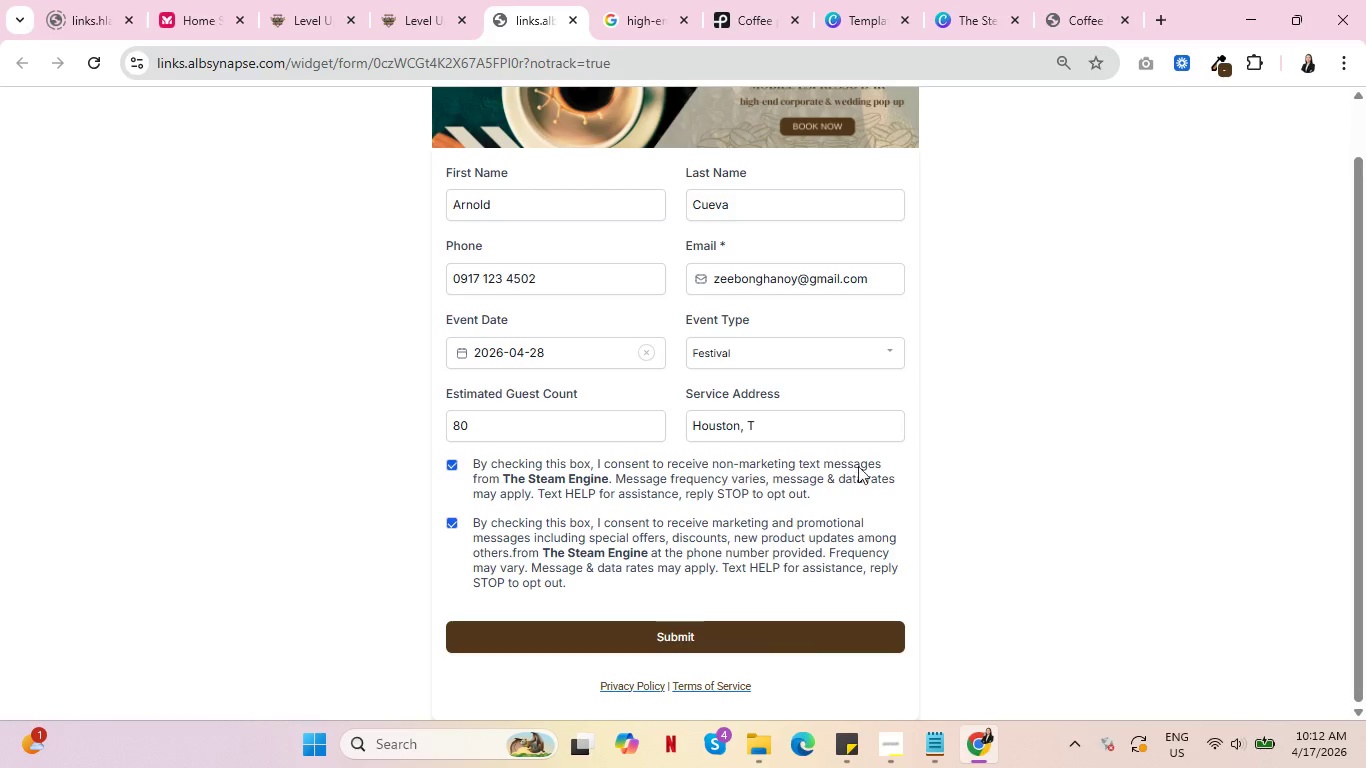 
left_click([813, 417])